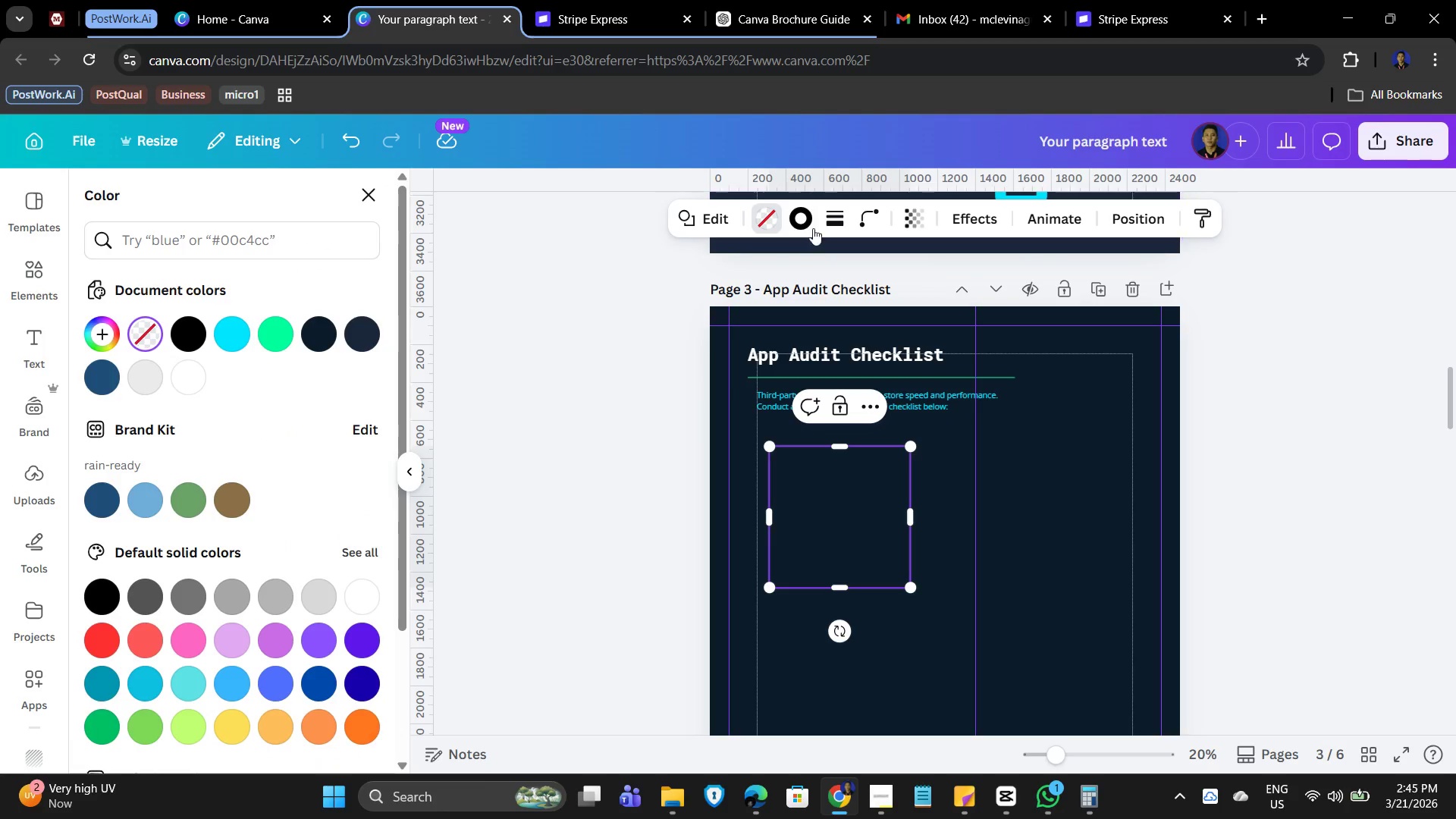 
left_click([805, 220])
 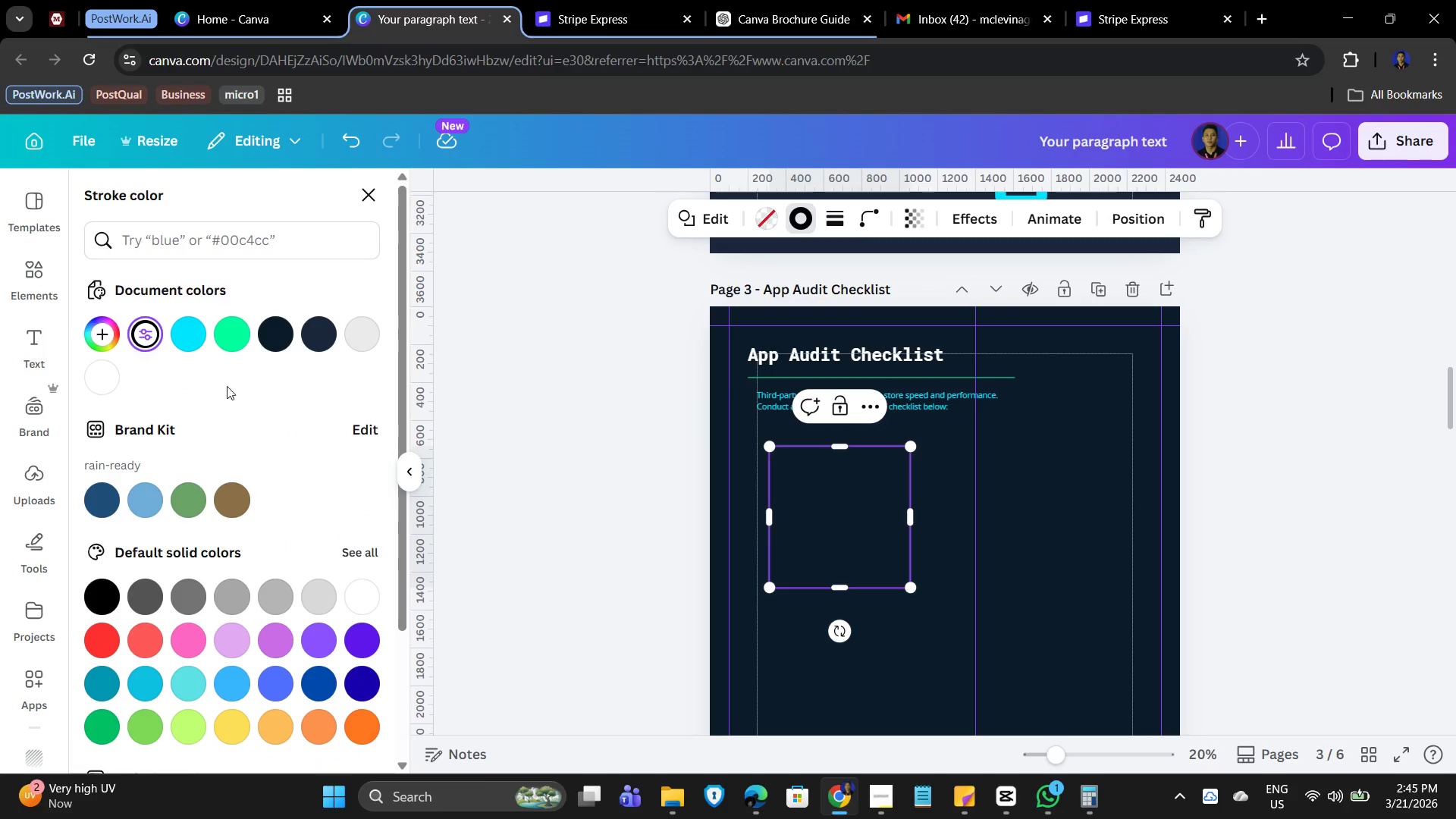 
mouse_move([273, 344])
 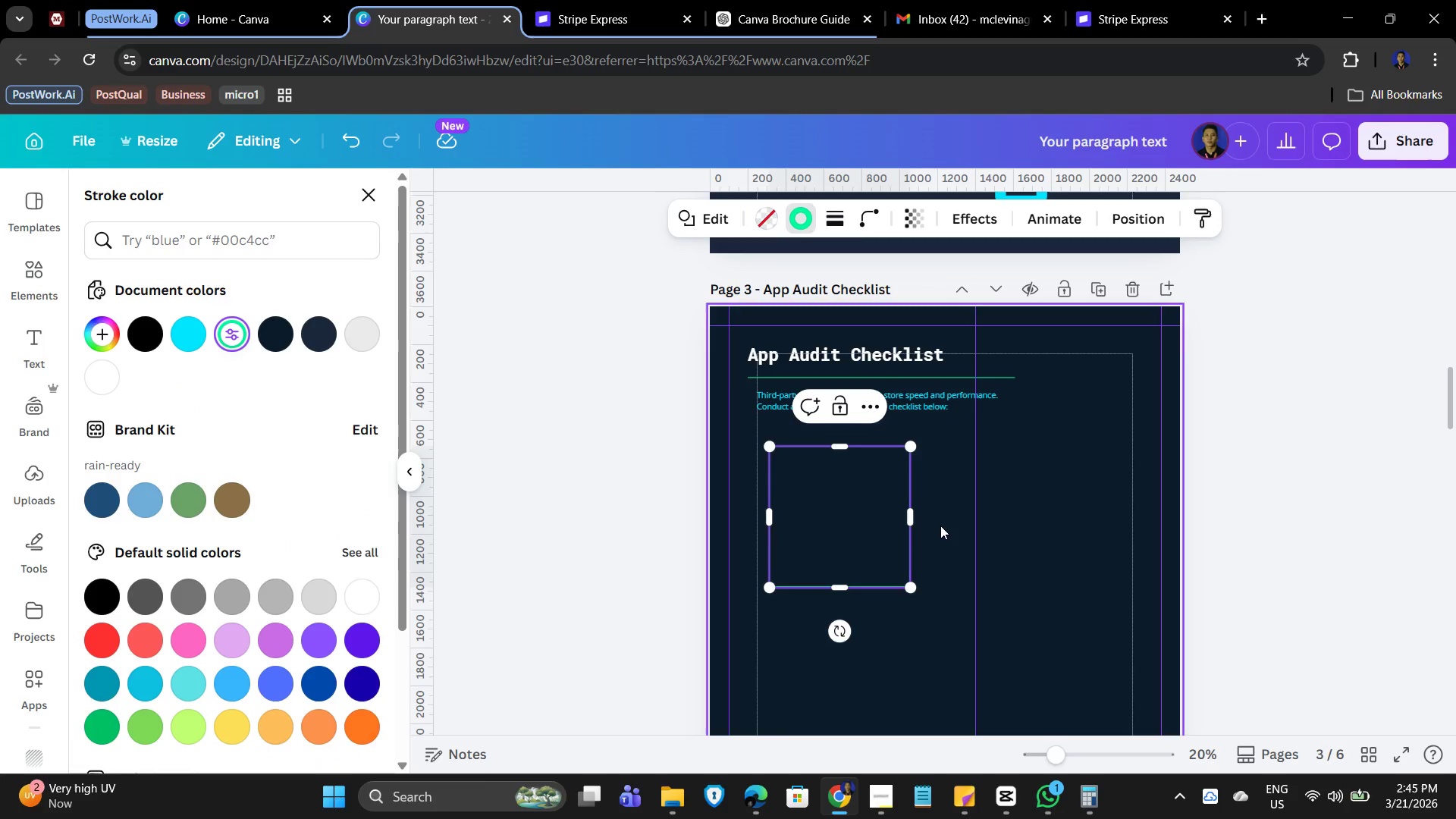 
left_click([940, 526])
 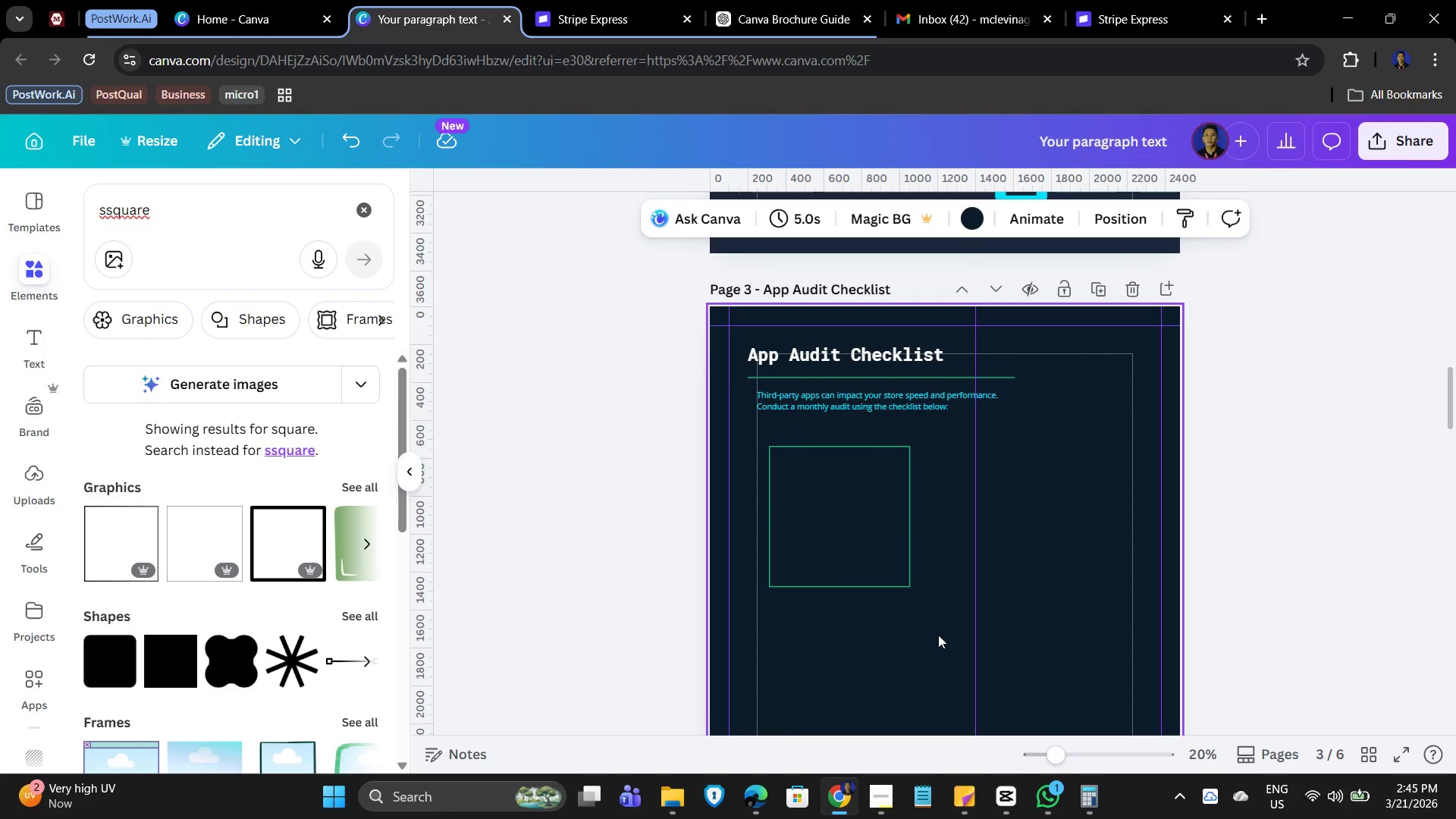 
left_click([864, 532])
 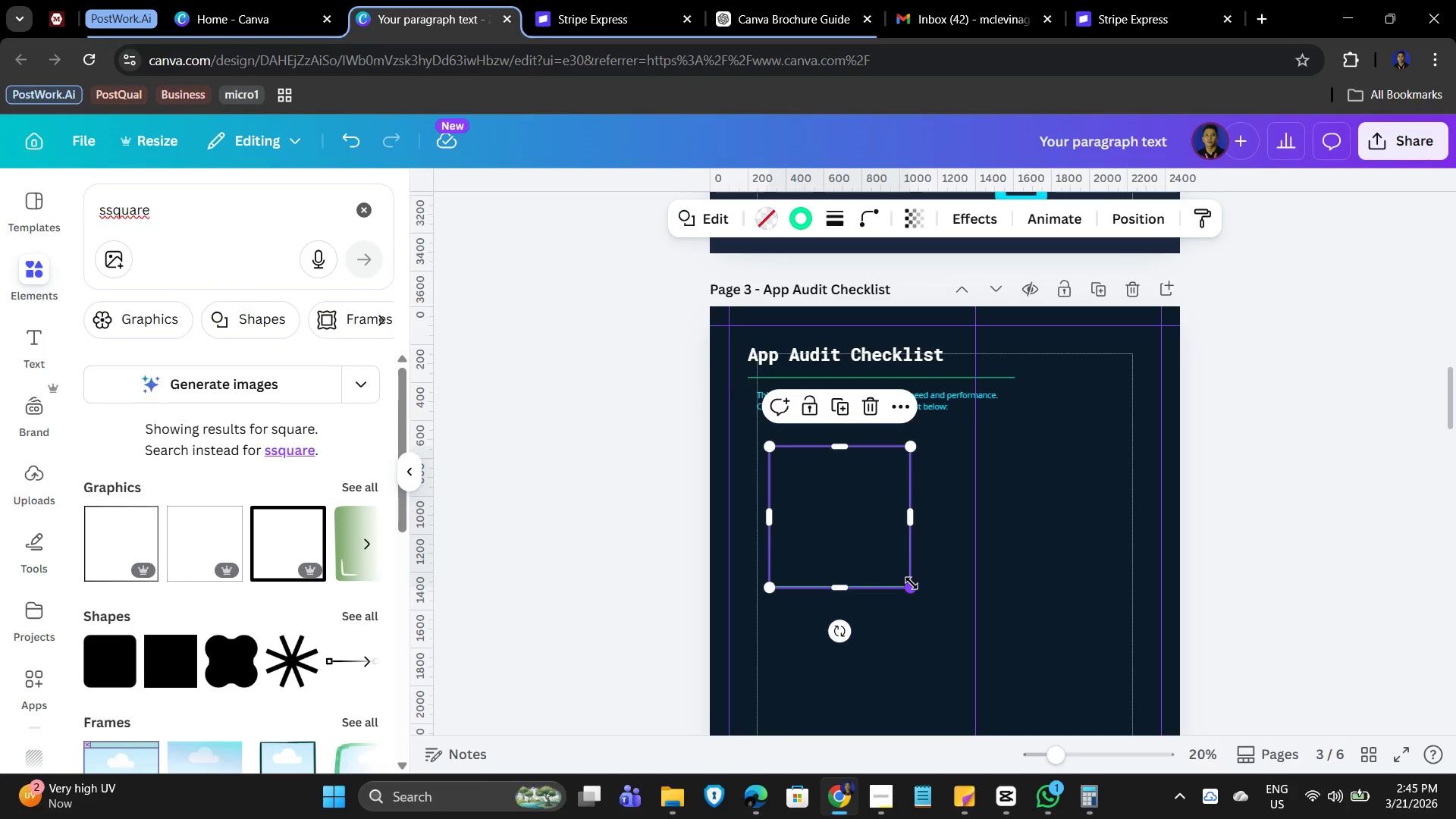 
left_click_drag(start_coordinate=[912, 585], to_coordinate=[791, 463])
 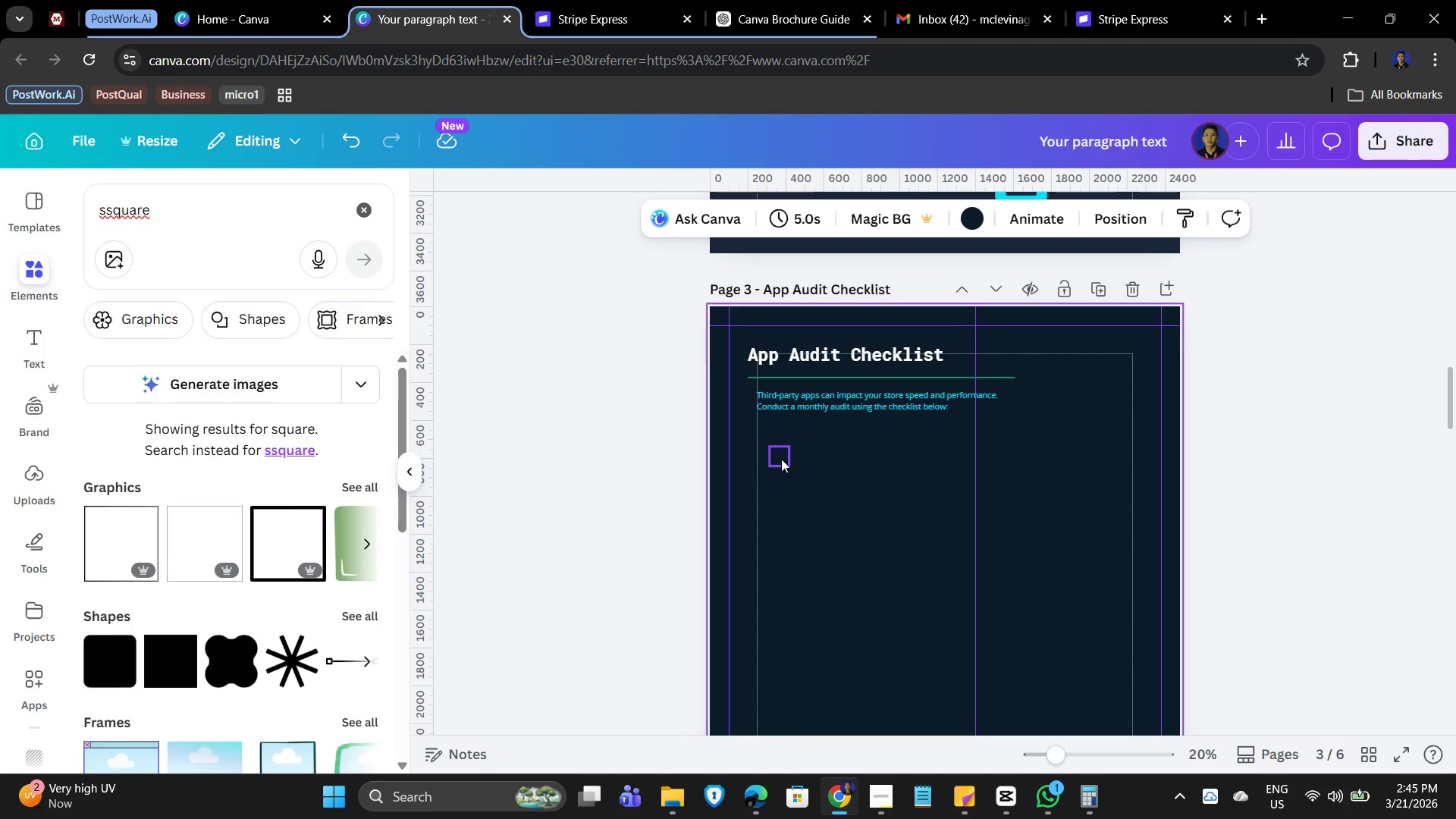 
left_click([781, 459])
 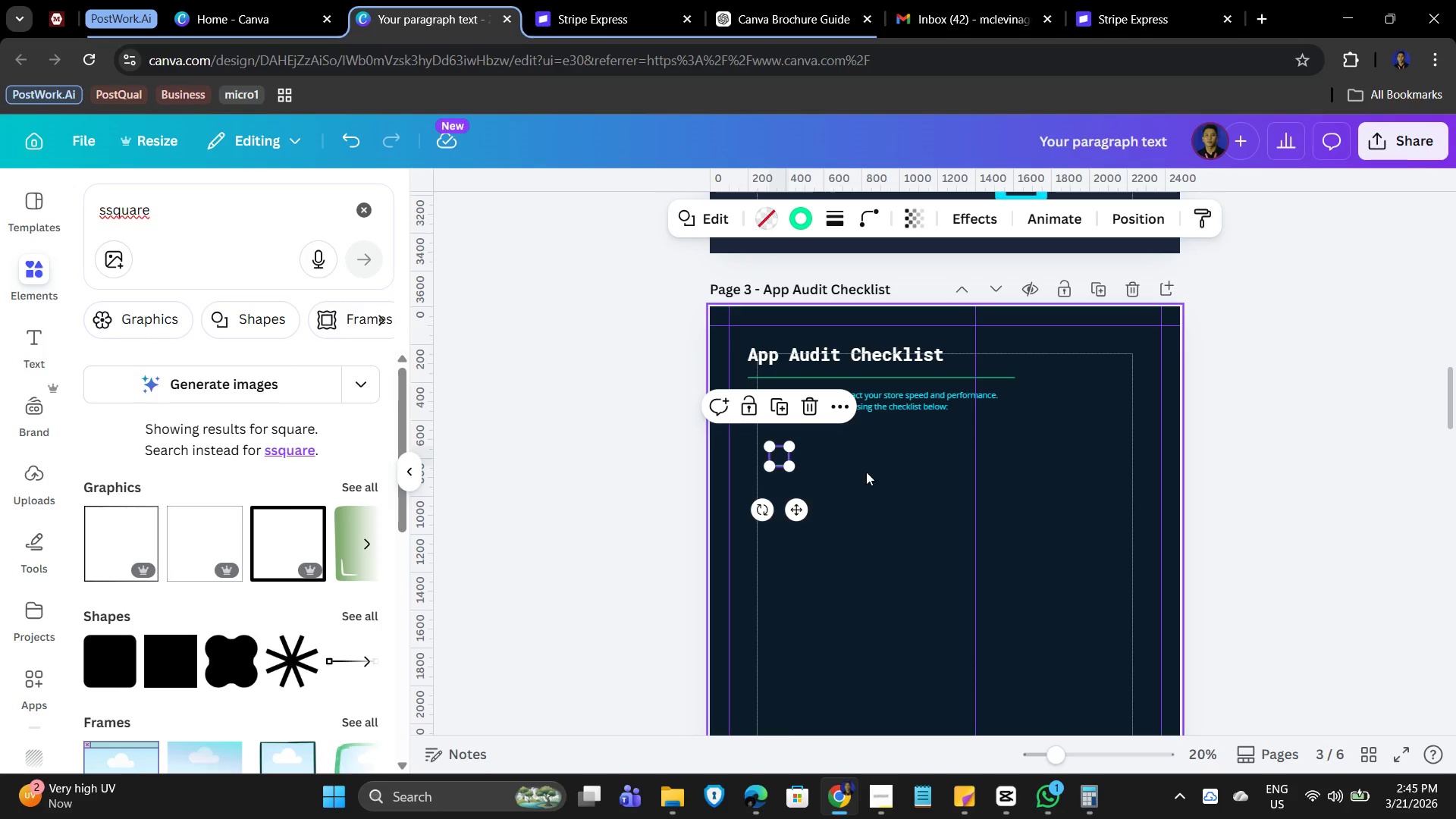 
hold_key(key=ControlLeft, duration=0.61)
scroll: coordinate [956, 529], scroll_direction: up, amount: 3.0
 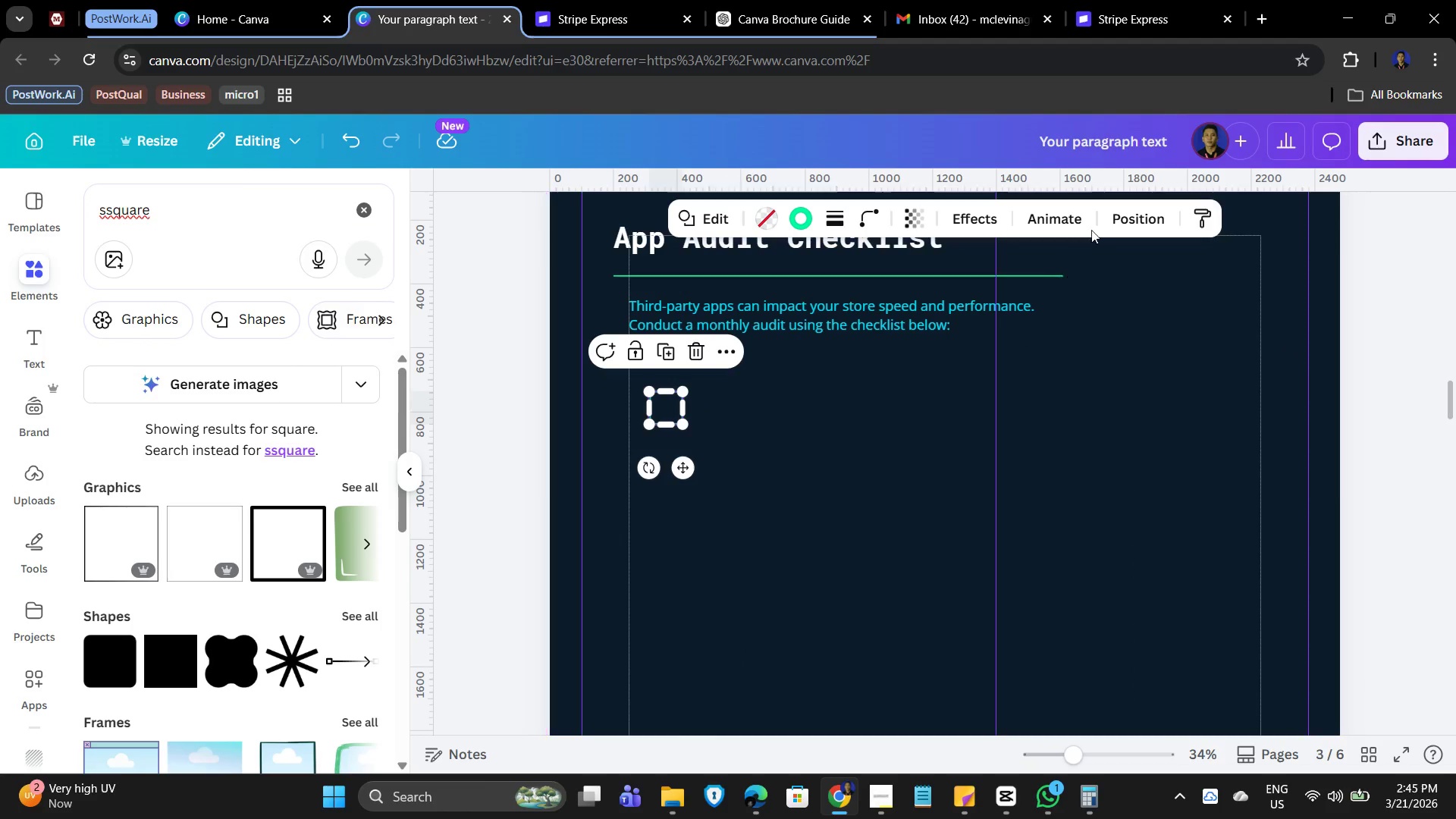 
left_click([1136, 222])
 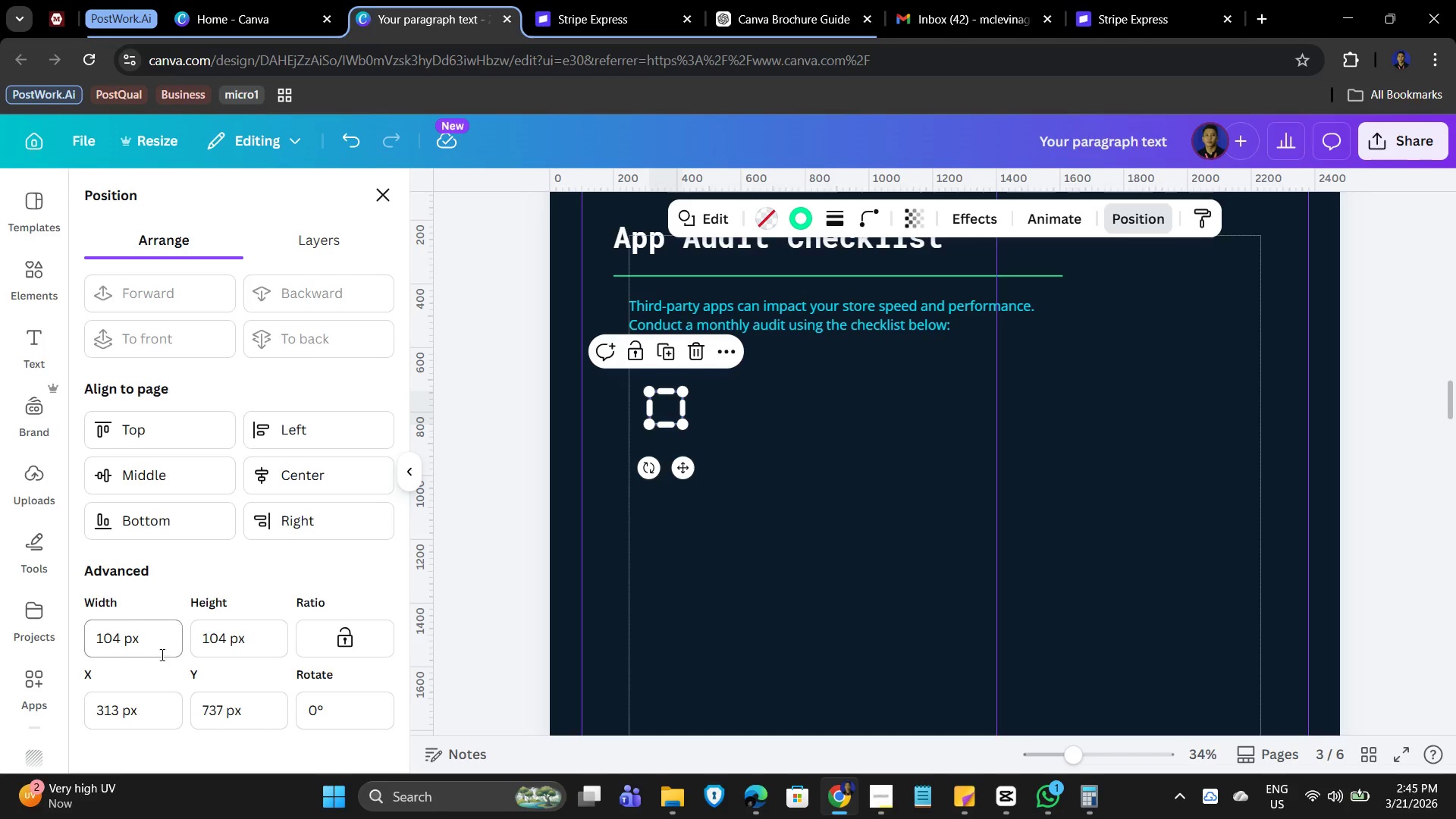 
left_click_drag(start_coordinate=[138, 651], to_coordinate=[70, 642])
 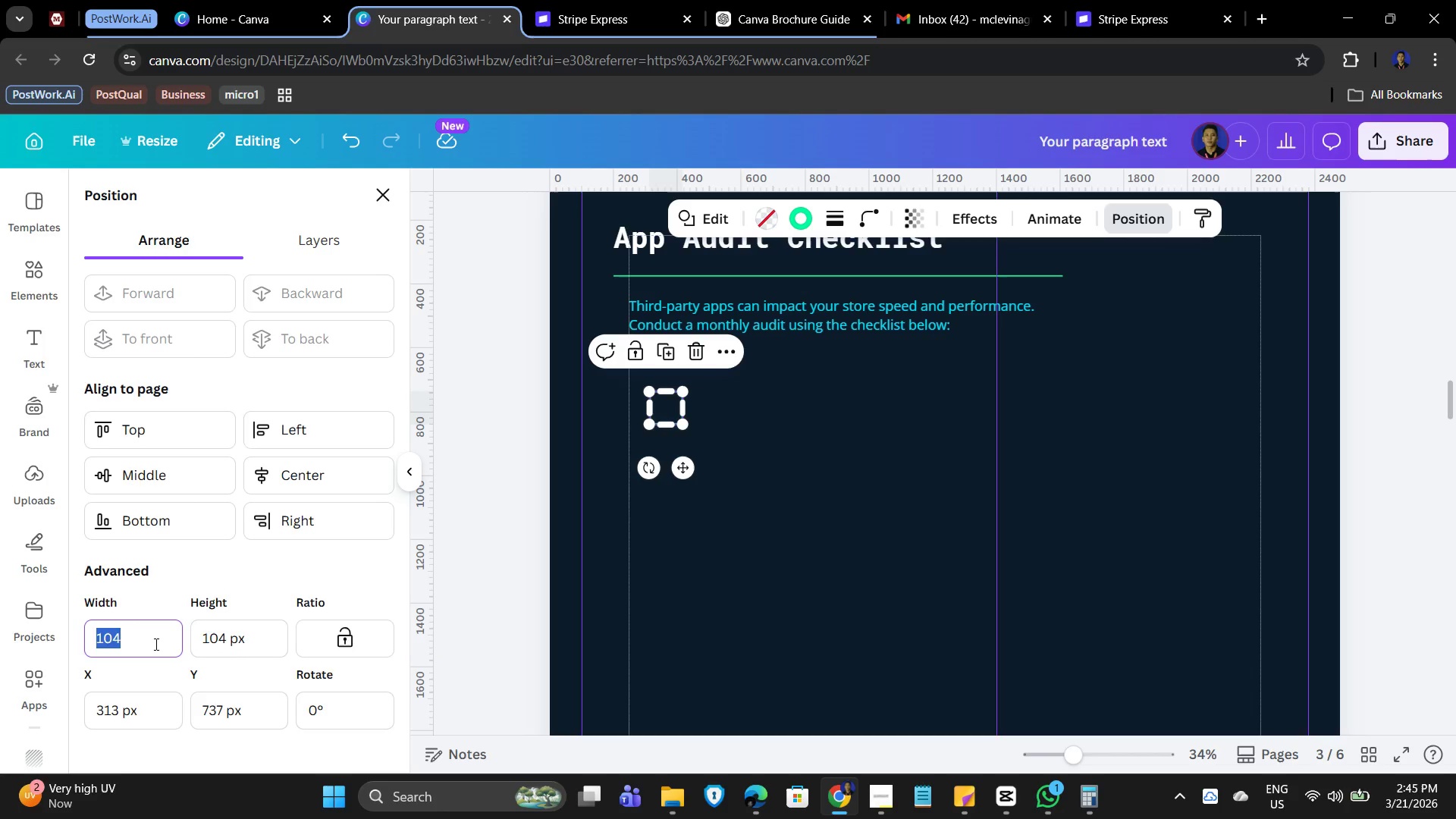 
key(Numpad5)
 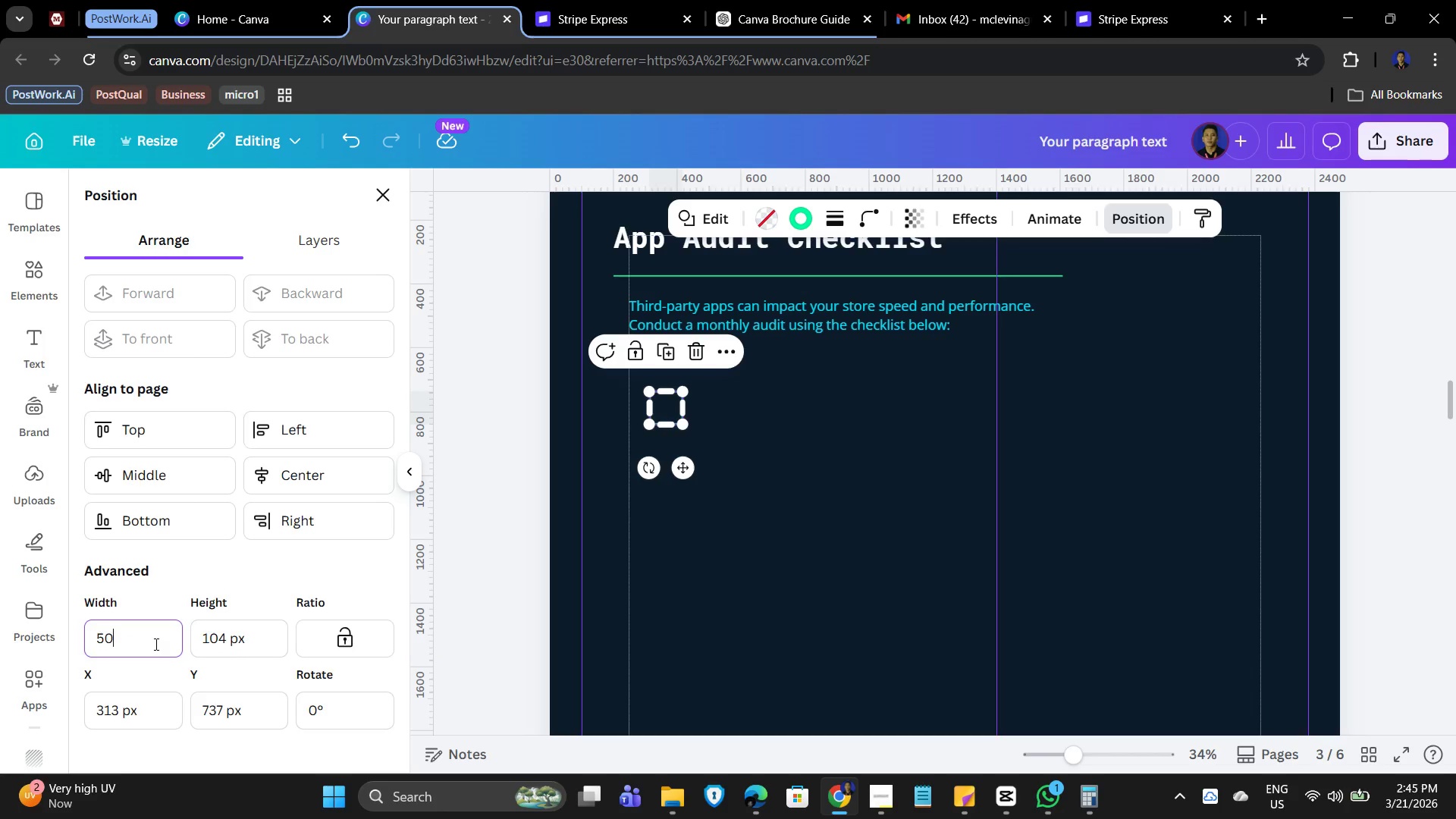 
key(Numpad0)
 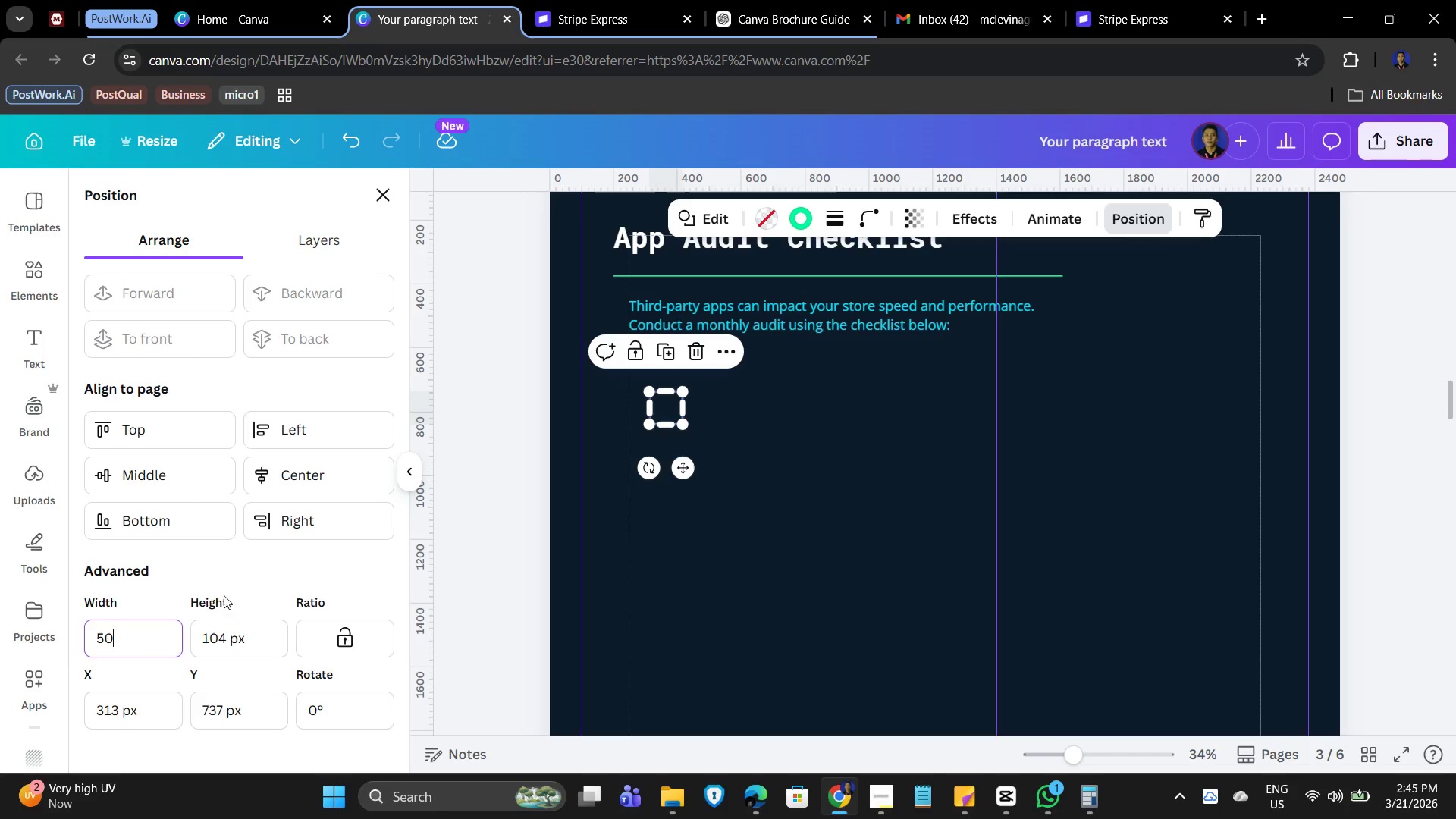 
left_click([251, 629])
 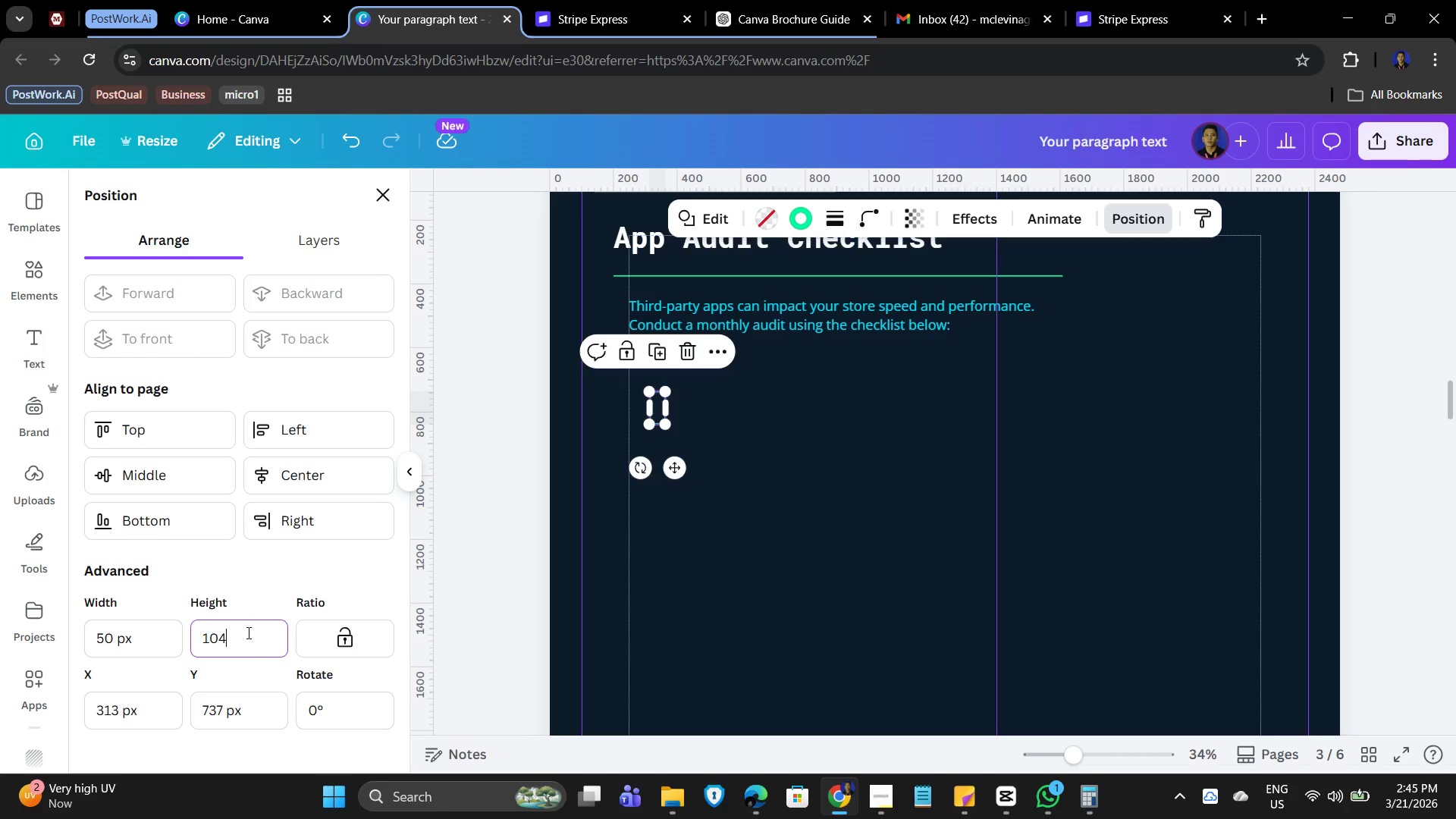 
left_click_drag(start_coordinate=[246, 633], to_coordinate=[186, 626])
 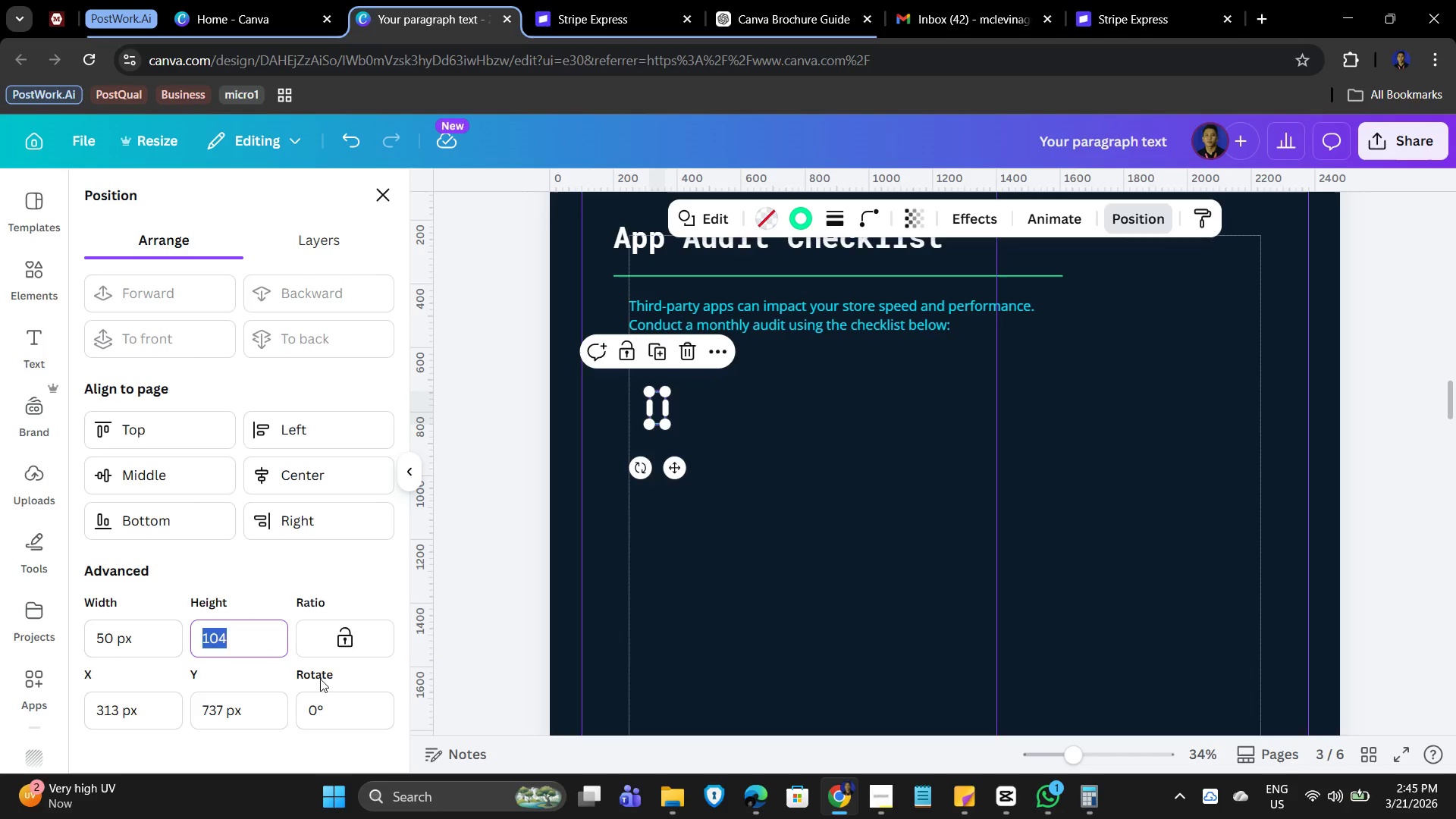 
key(Numpad5)
 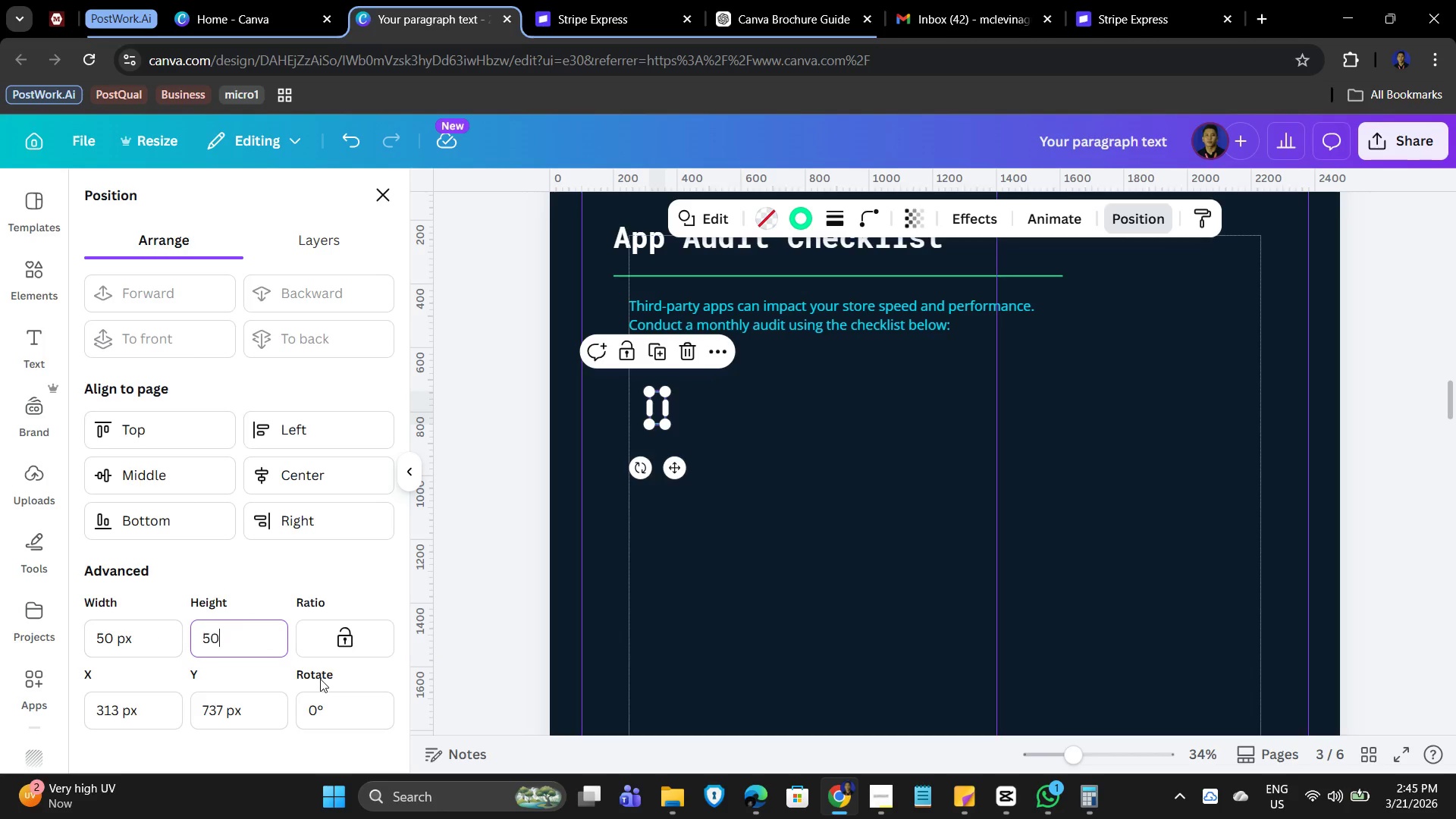 
key(Numpad0)
 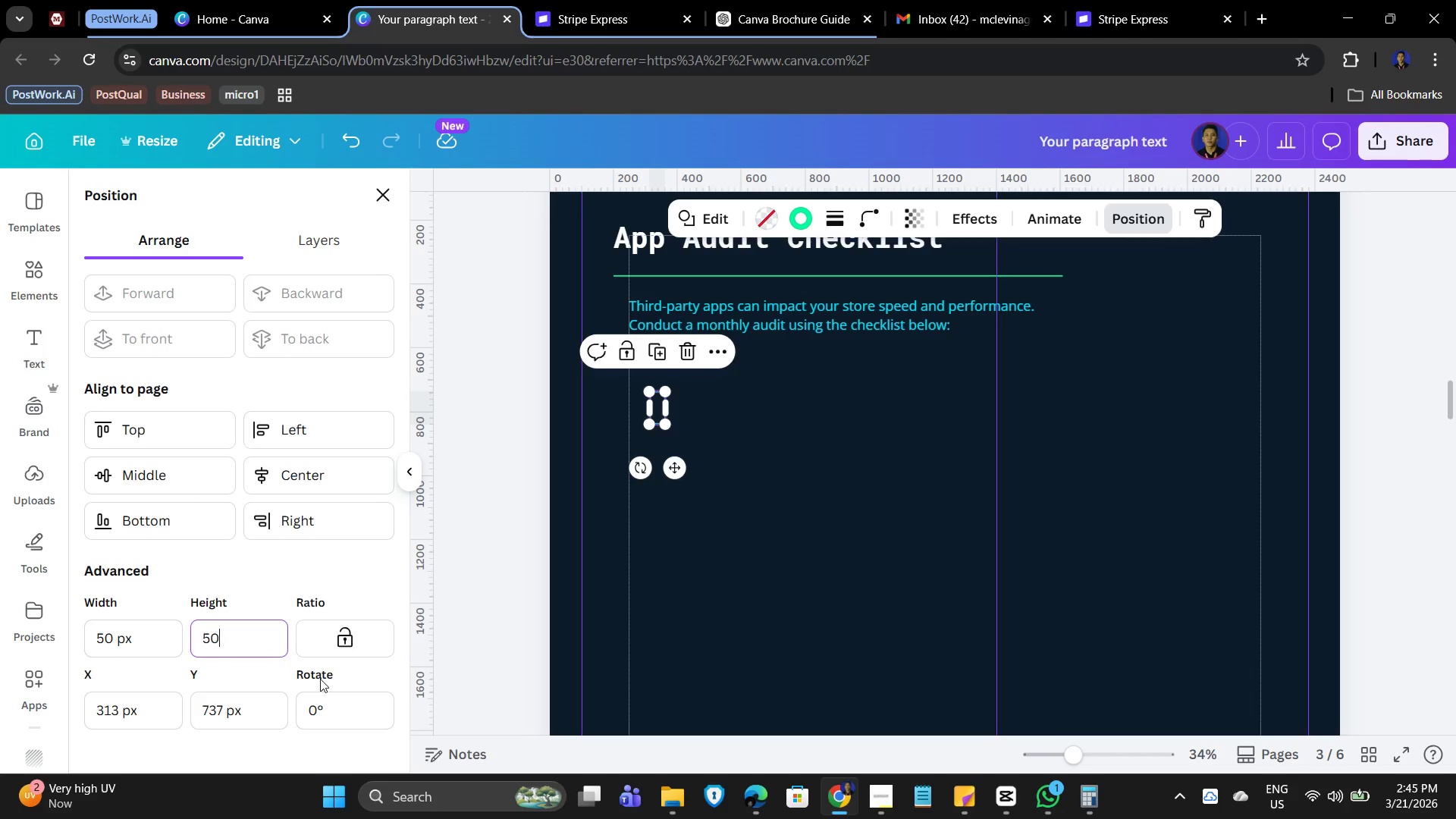 
key(NumpadEnter)
 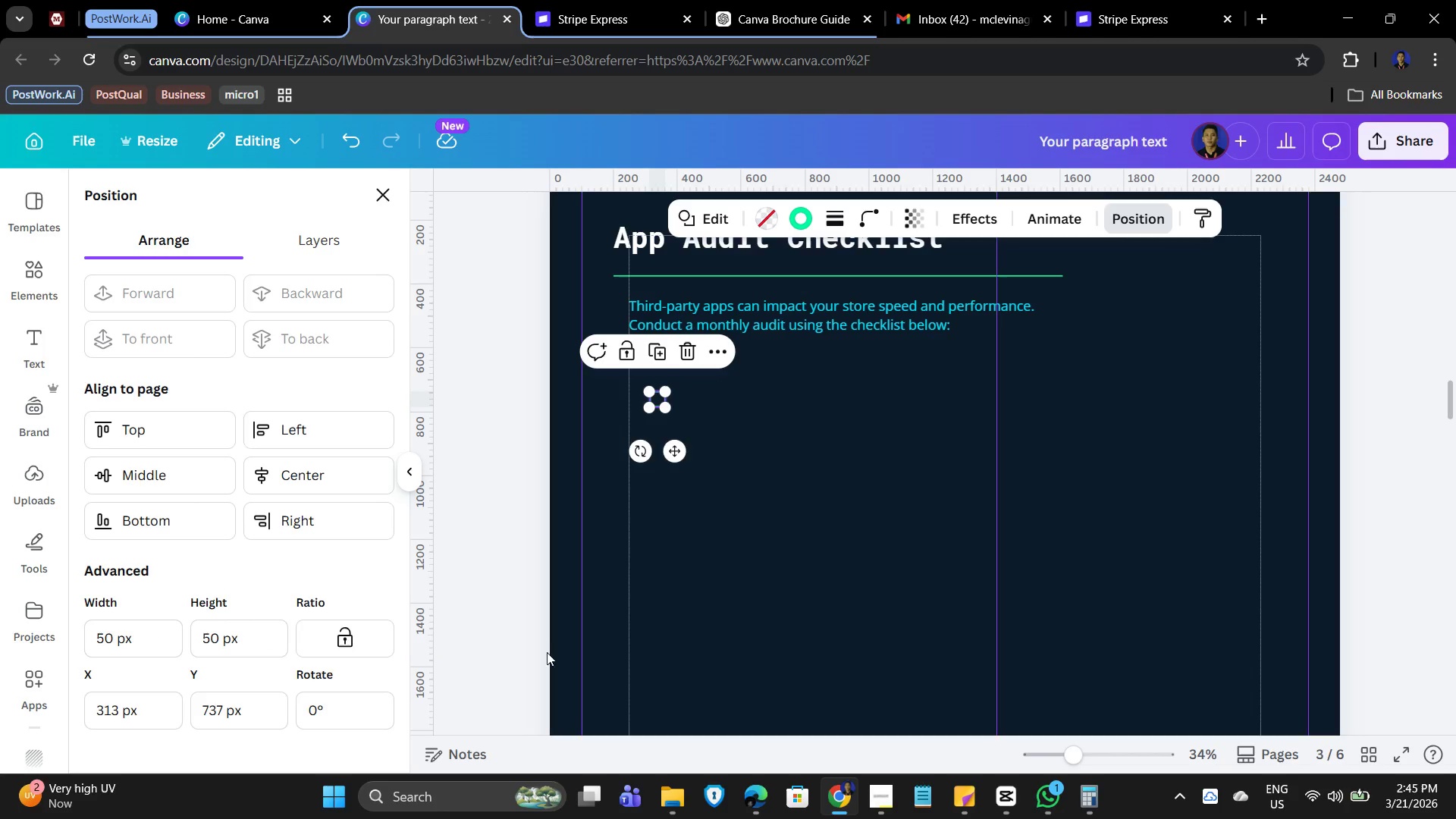 
left_click([771, 629])
 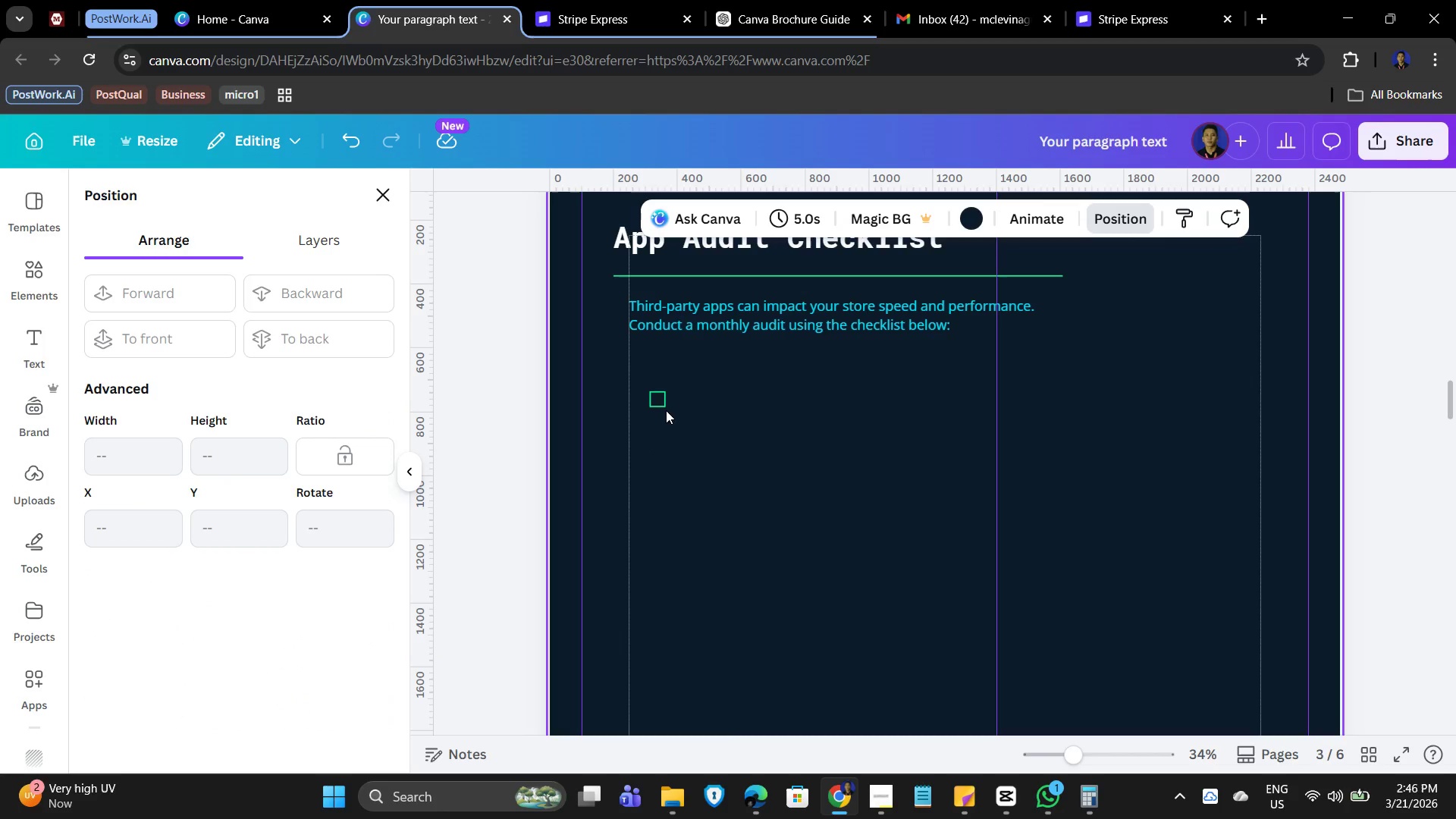 
left_click([658, 399])
 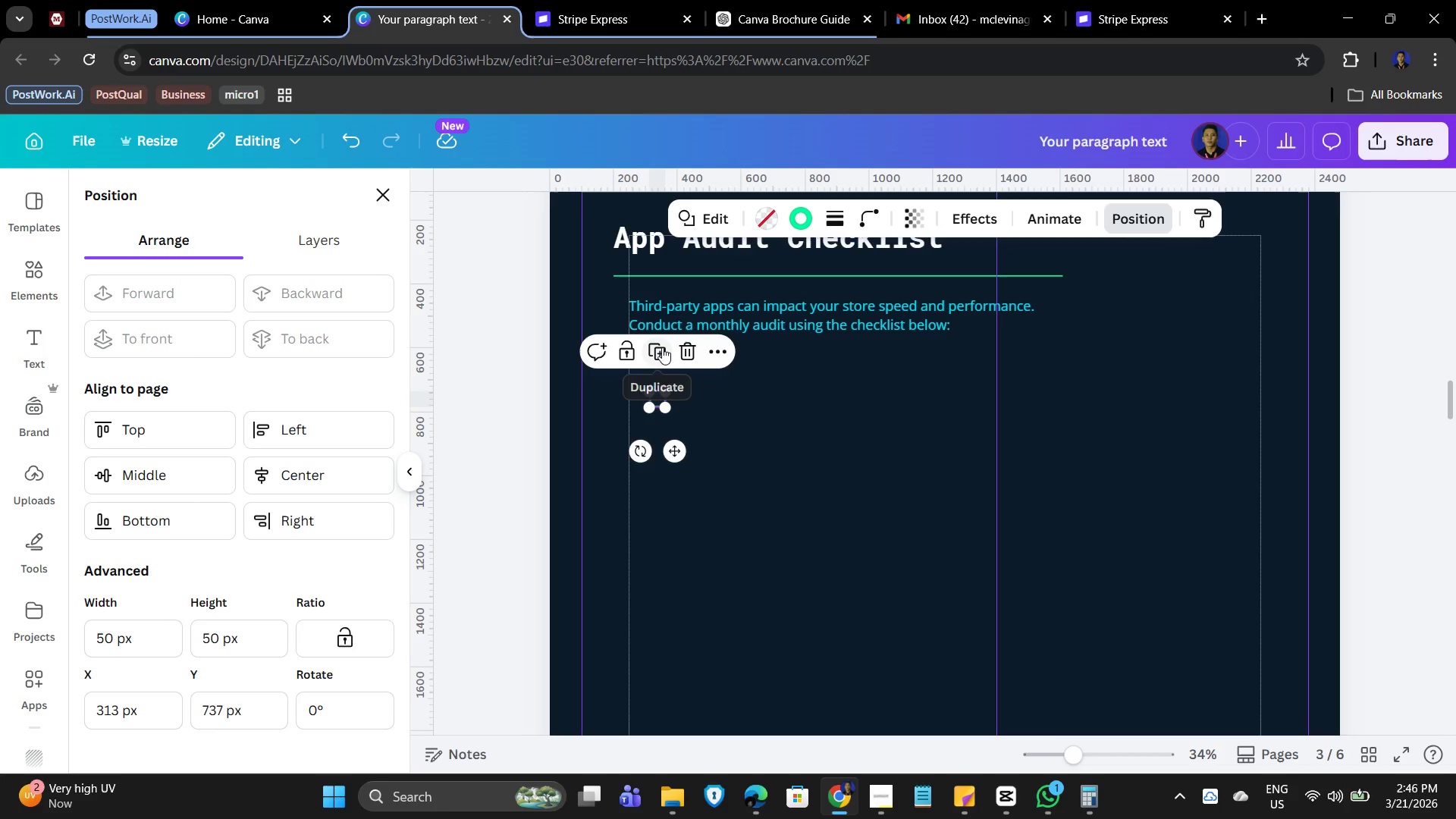 
left_click([662, 347])
 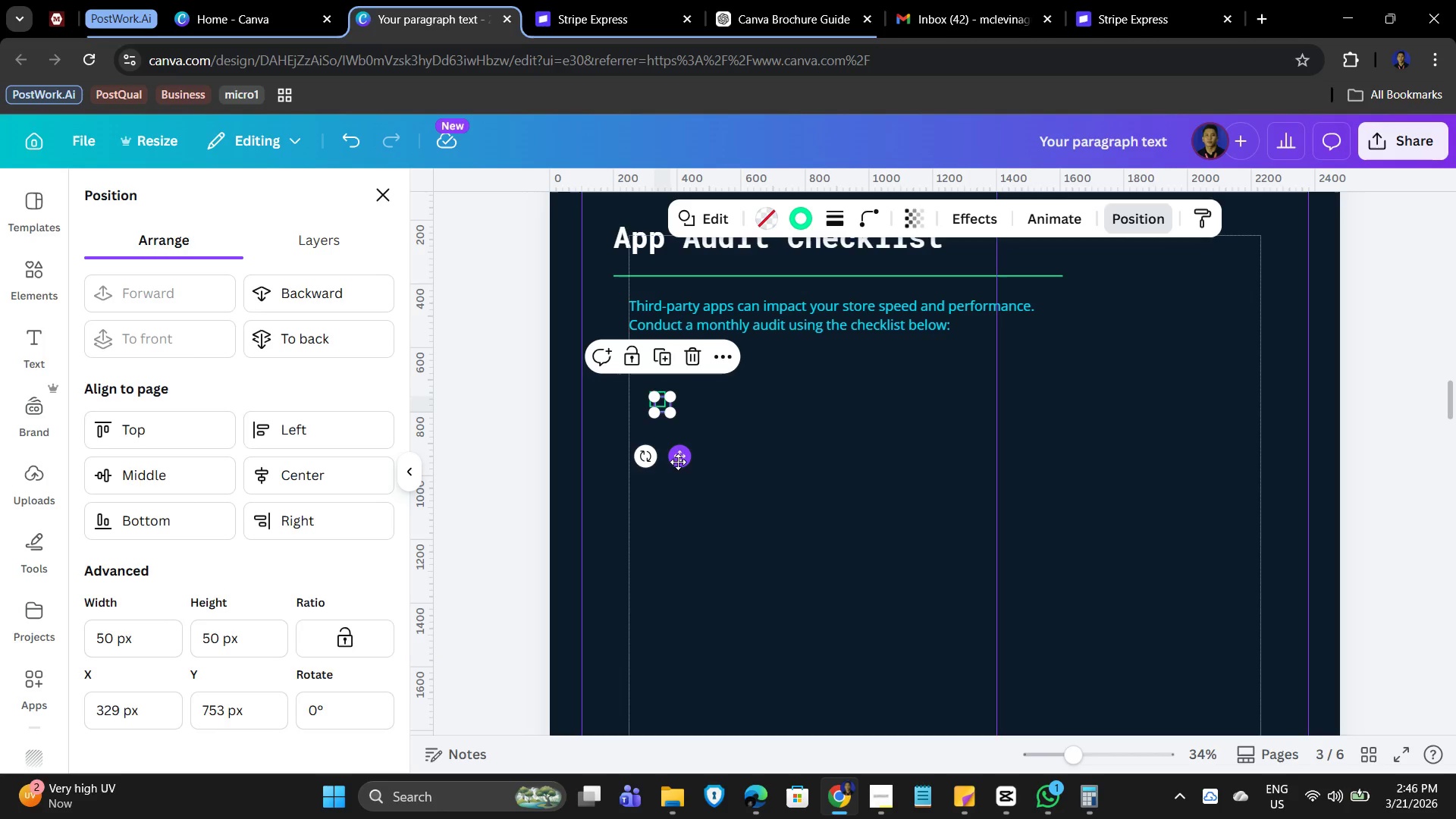 
left_click_drag(start_coordinate=[680, 463], to_coordinate=[676, 506])
 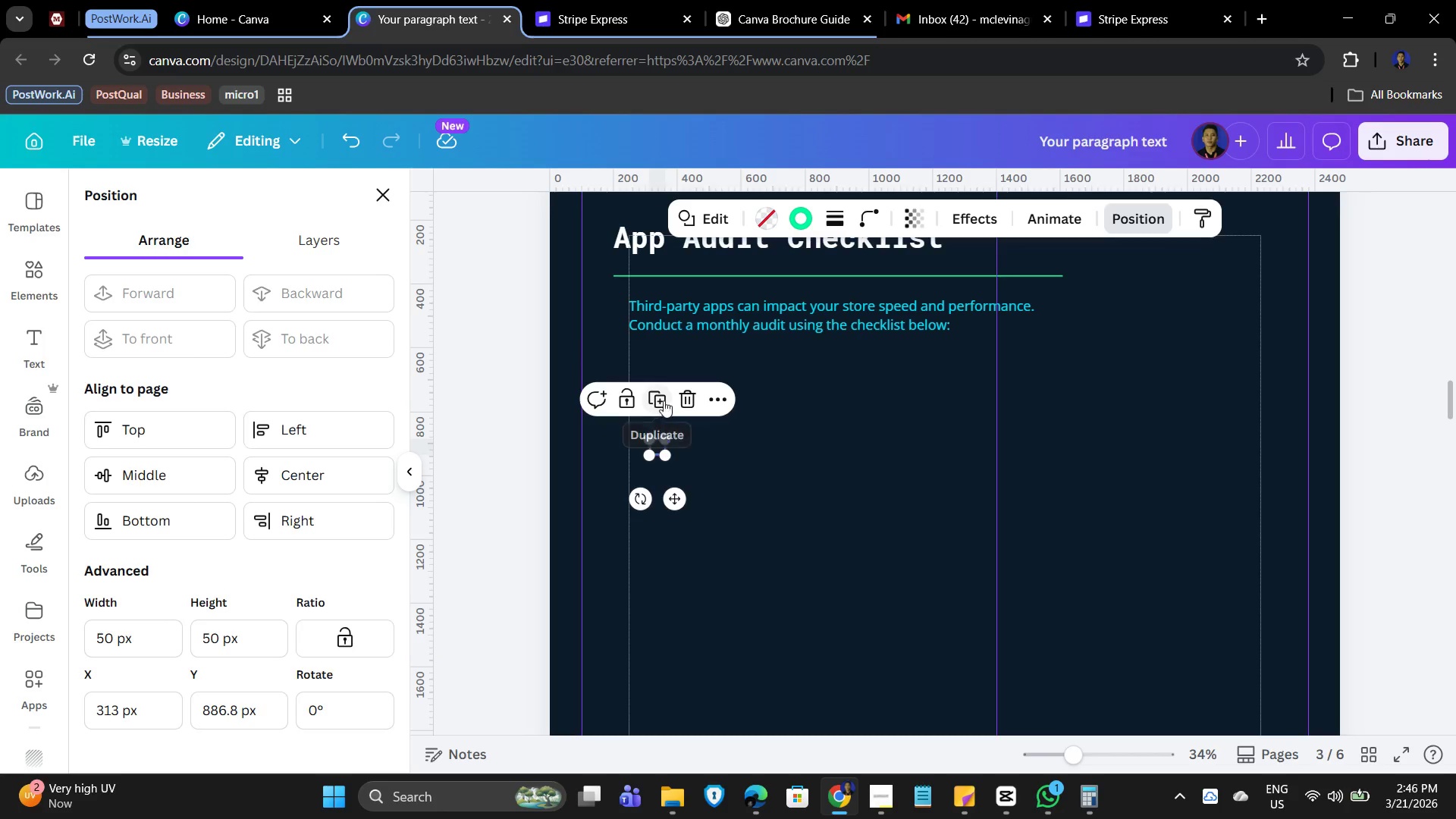 
left_click([664, 397])
 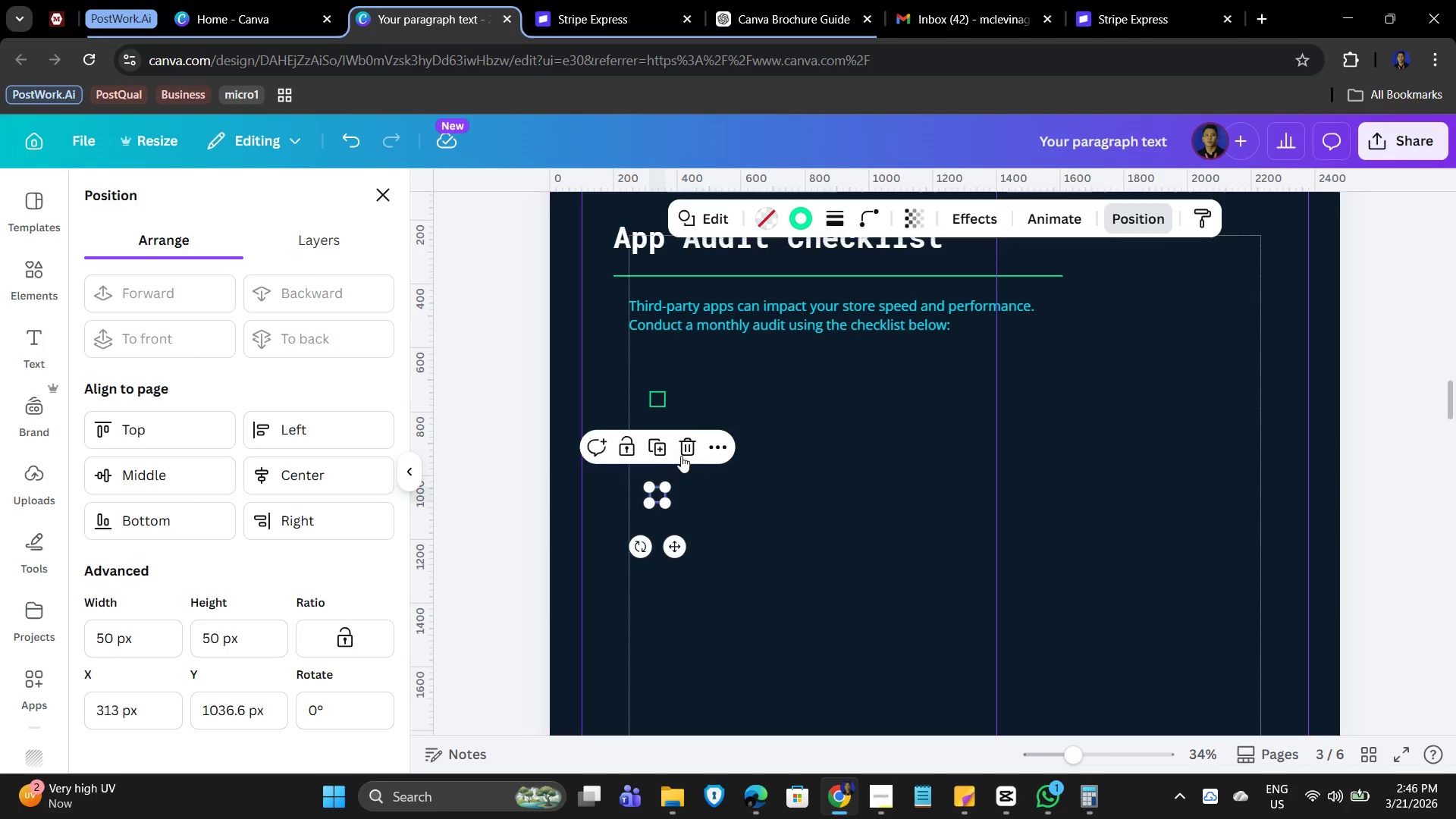 
left_click([661, 452])
 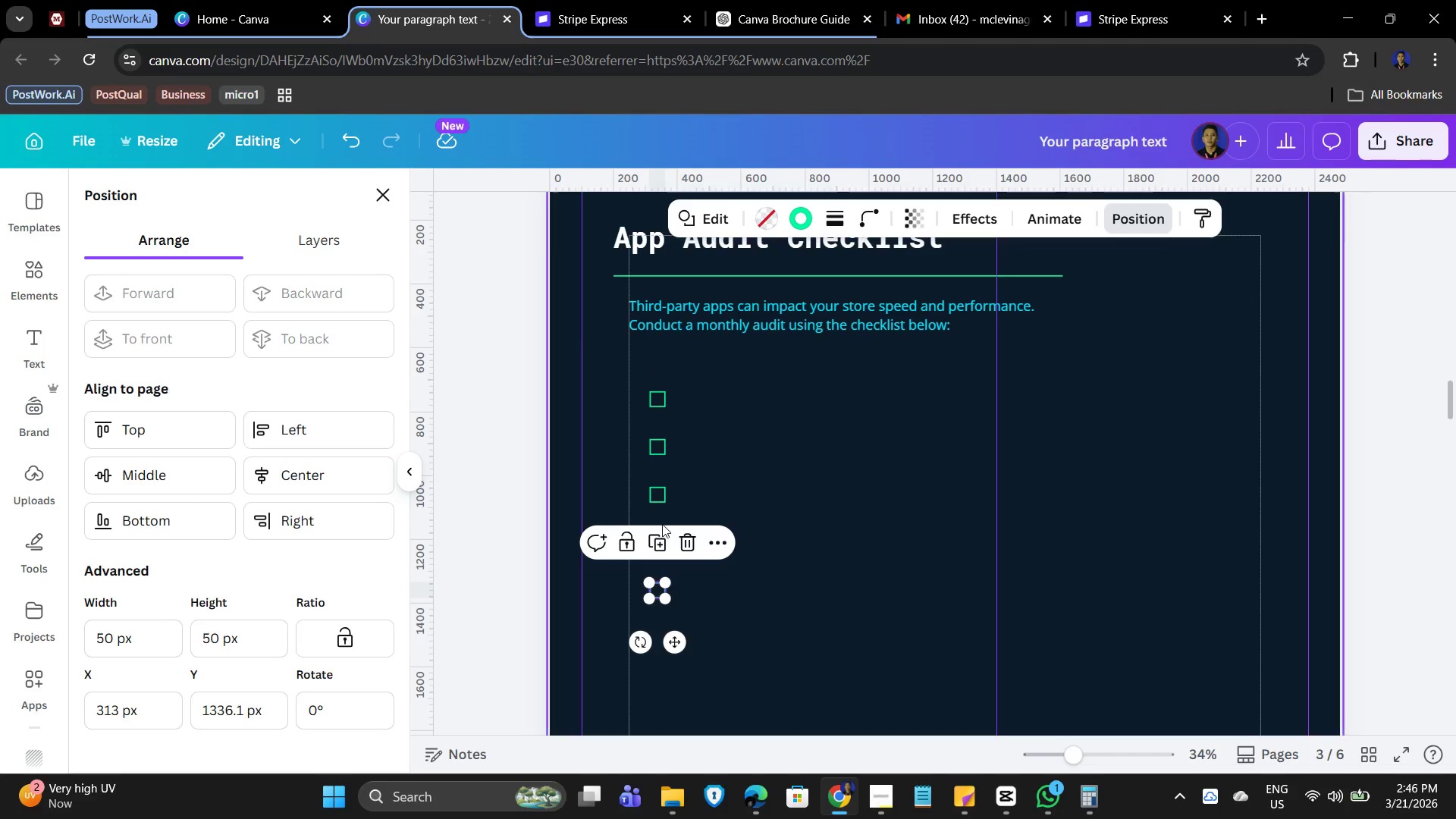 
left_click([654, 541])
 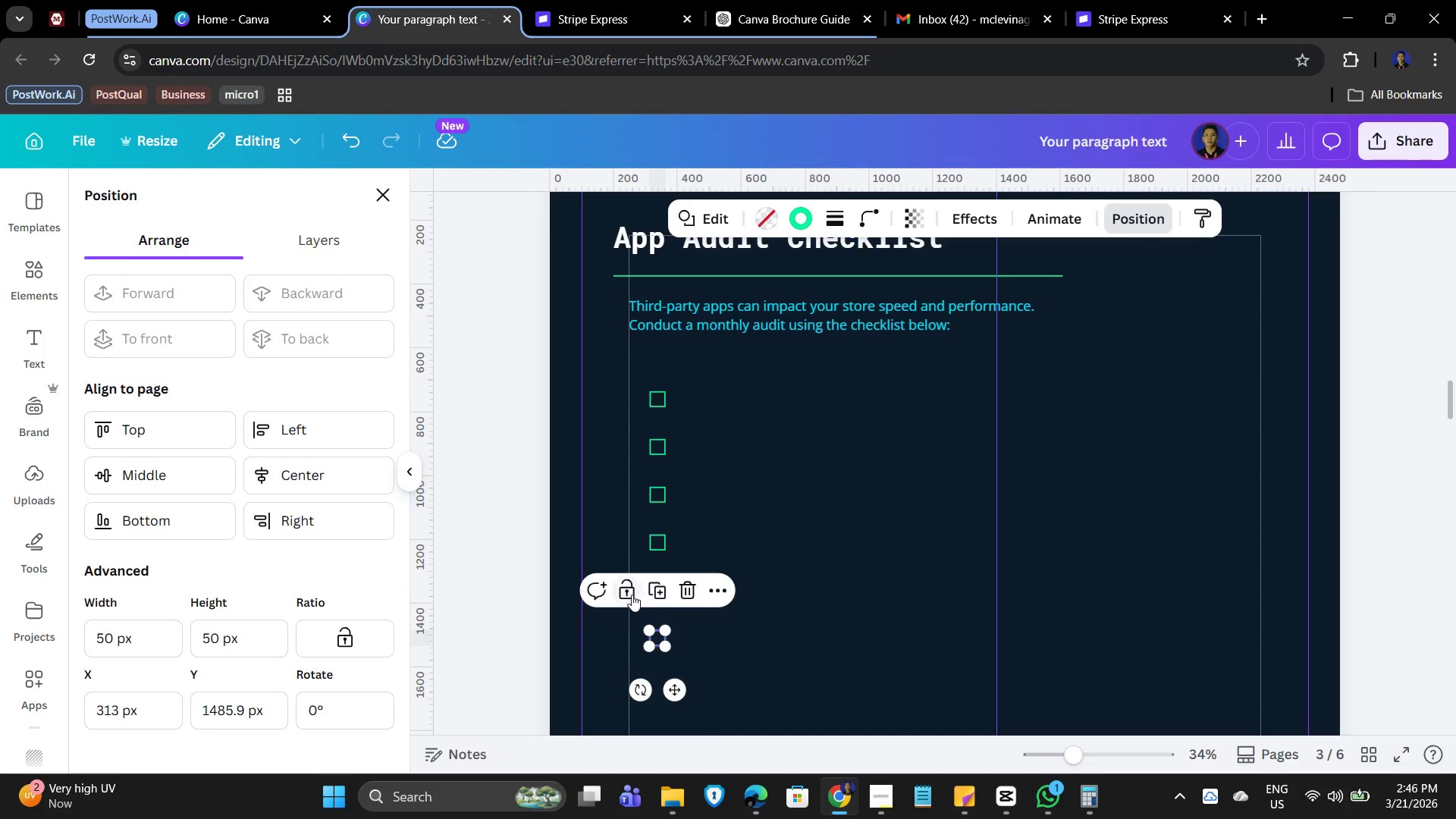 
left_click([656, 588])
 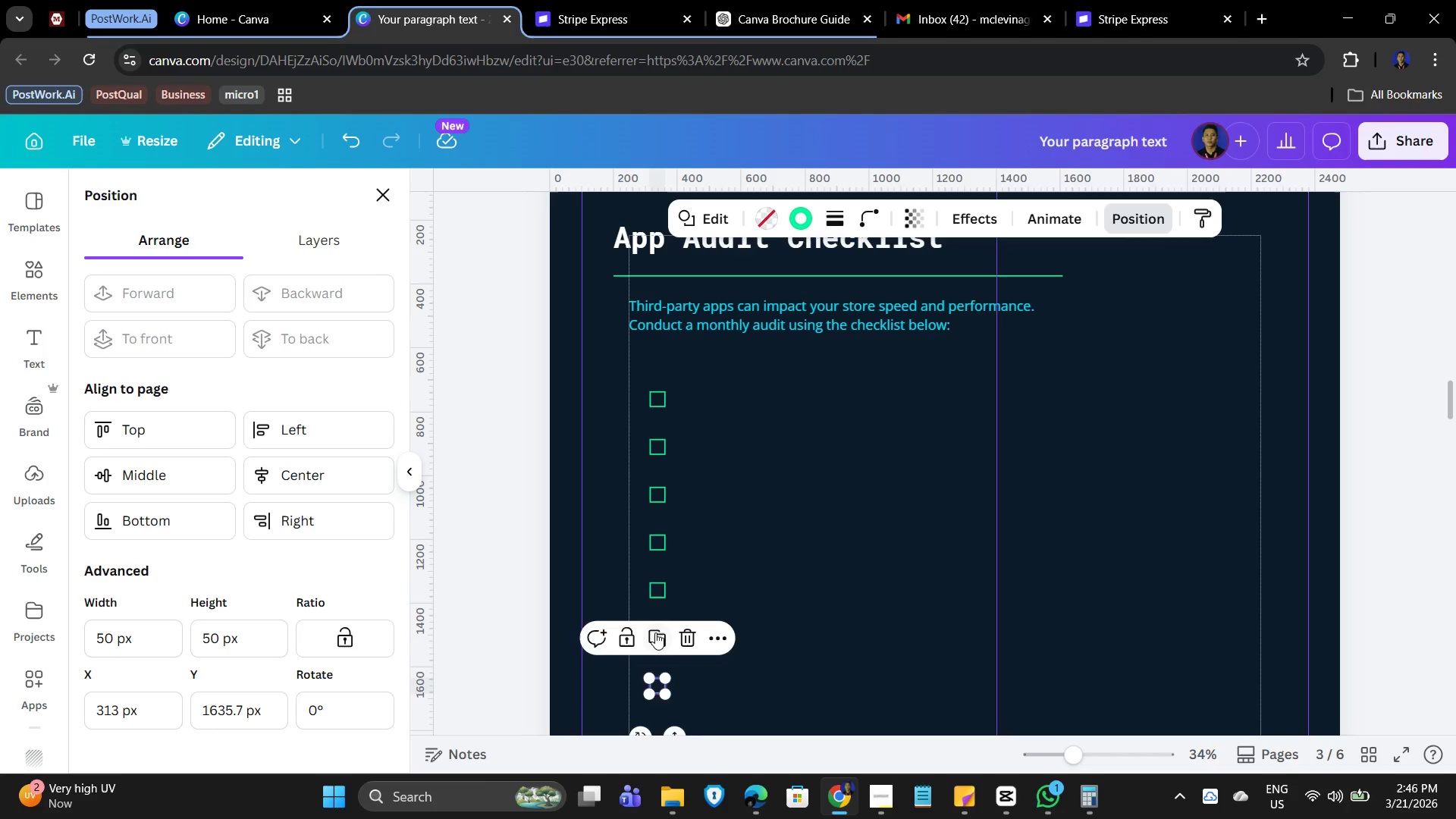 
left_click([654, 636])
 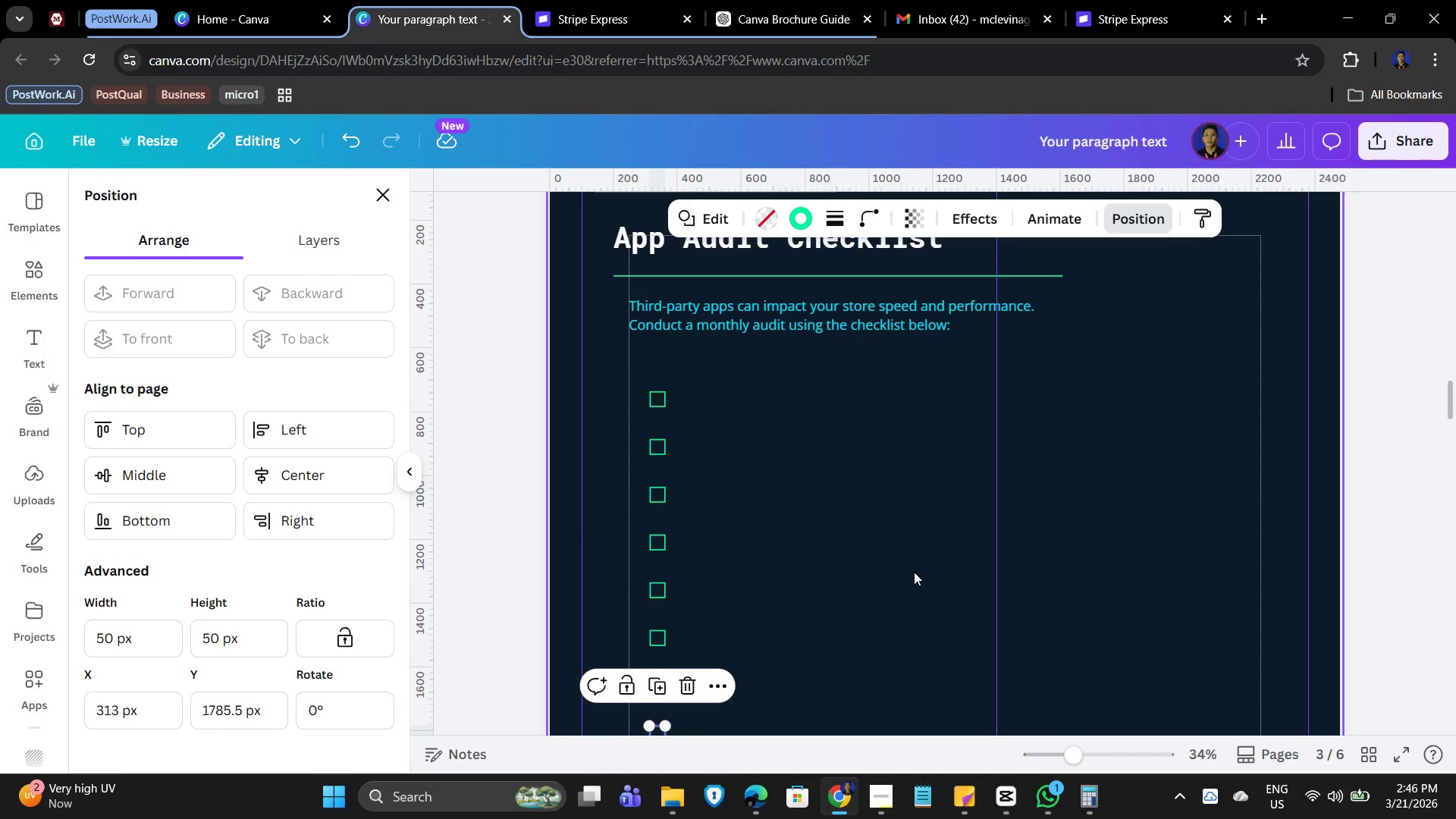 
scroll: coordinate [914, 572], scroll_direction: down, amount: 1.0
 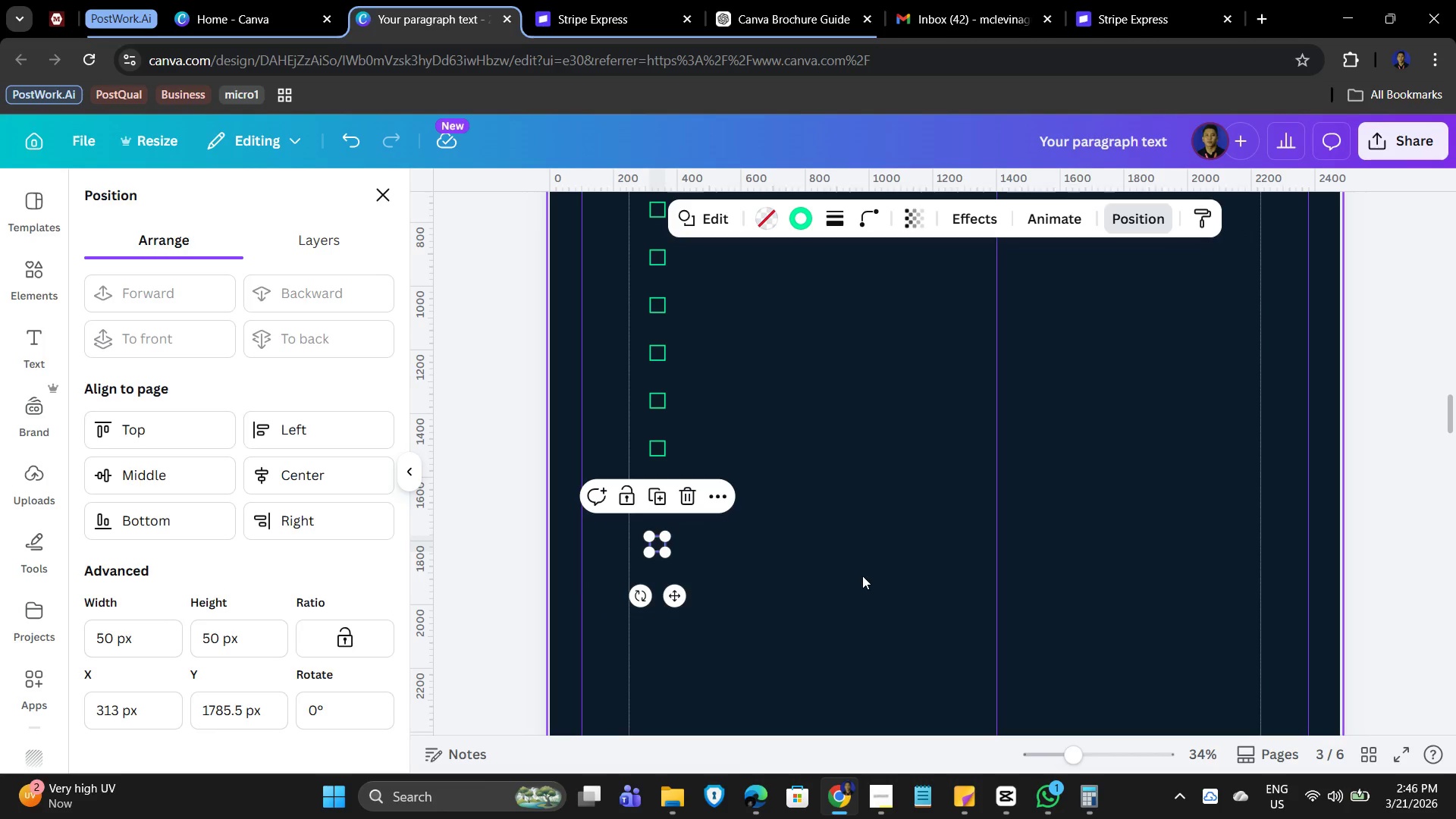 
left_click([861, 578])
 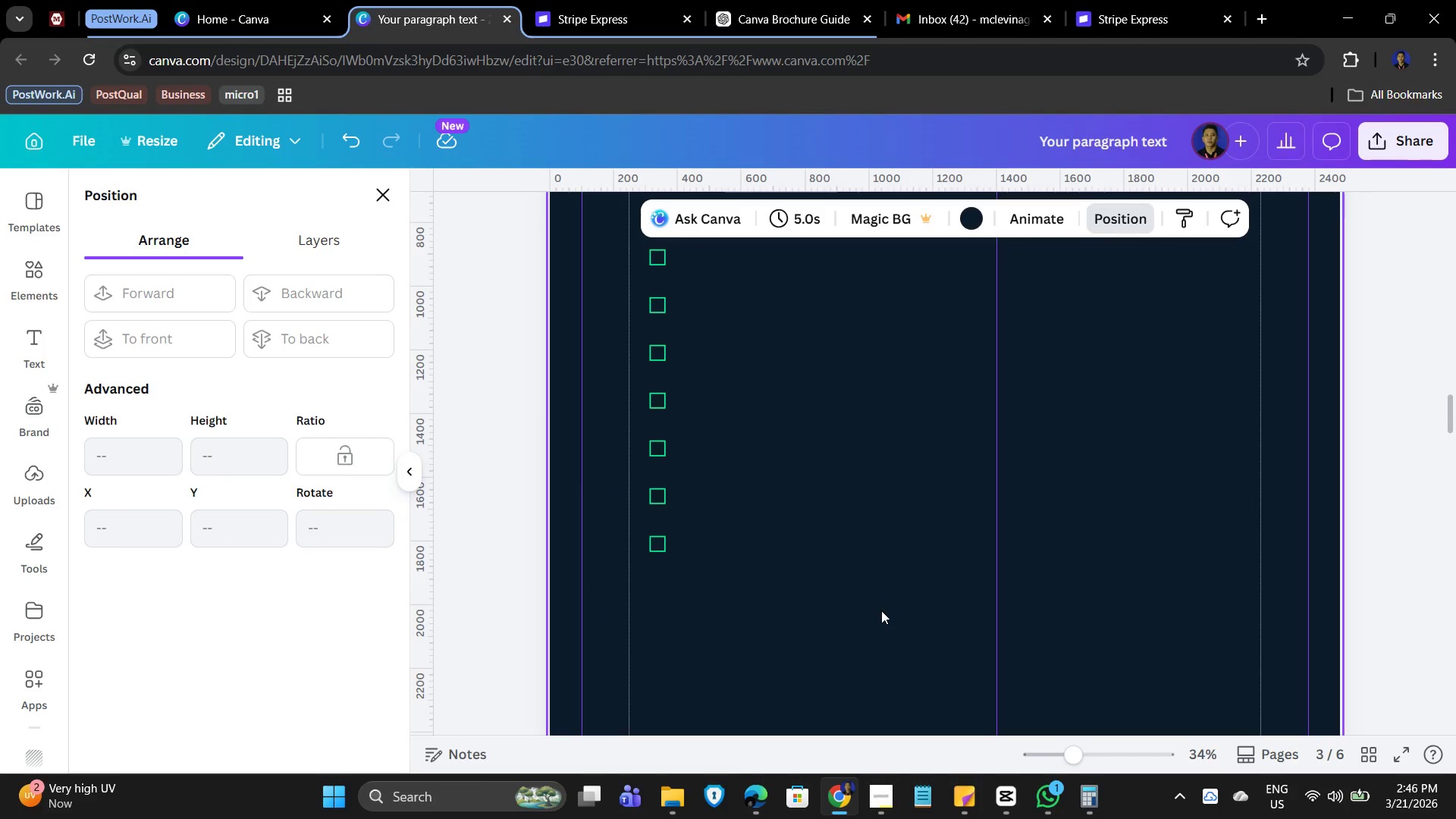 
scroll: coordinate [880, 610], scroll_direction: up, amount: 1.0
 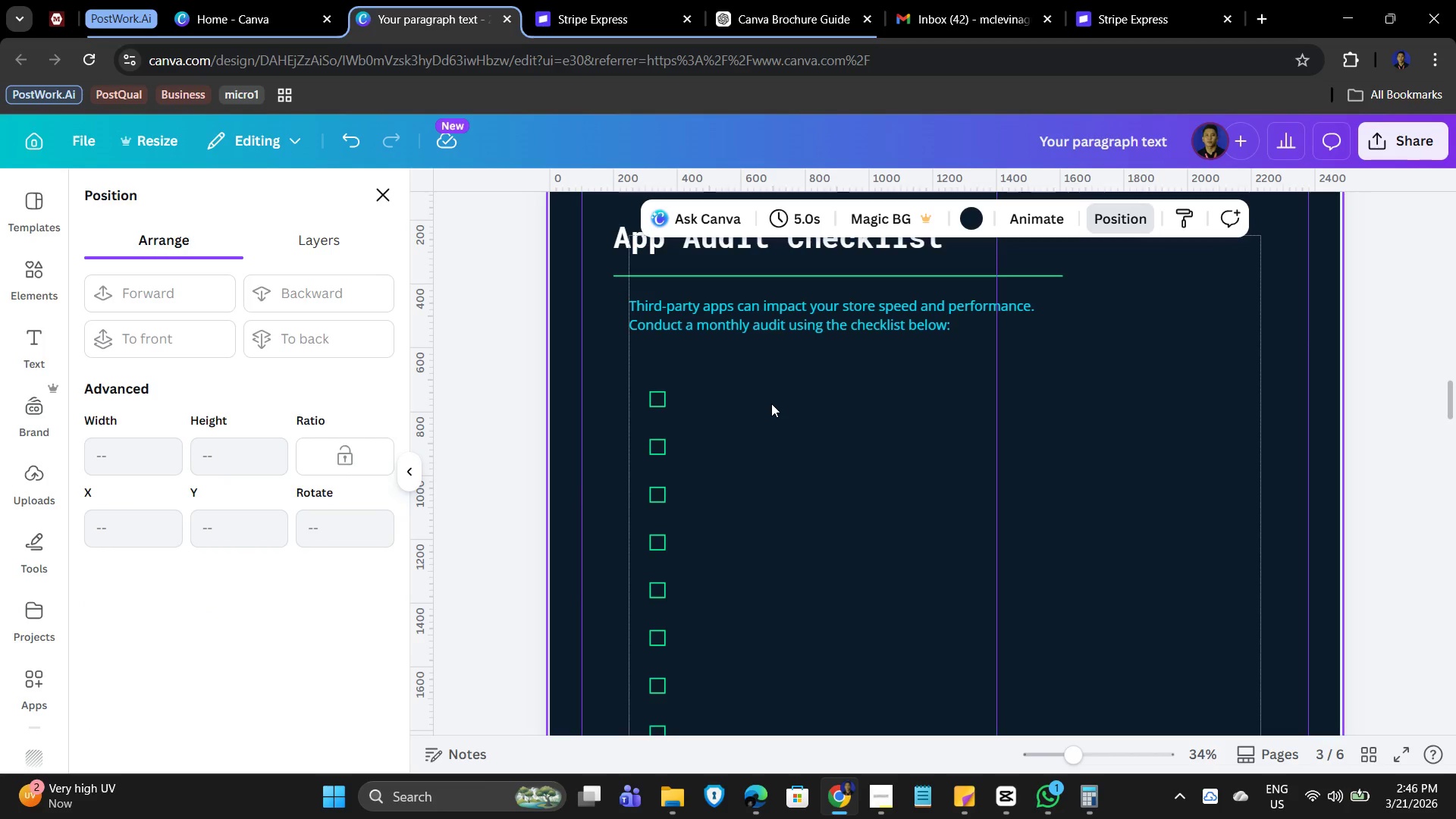 
wait(5.51)
 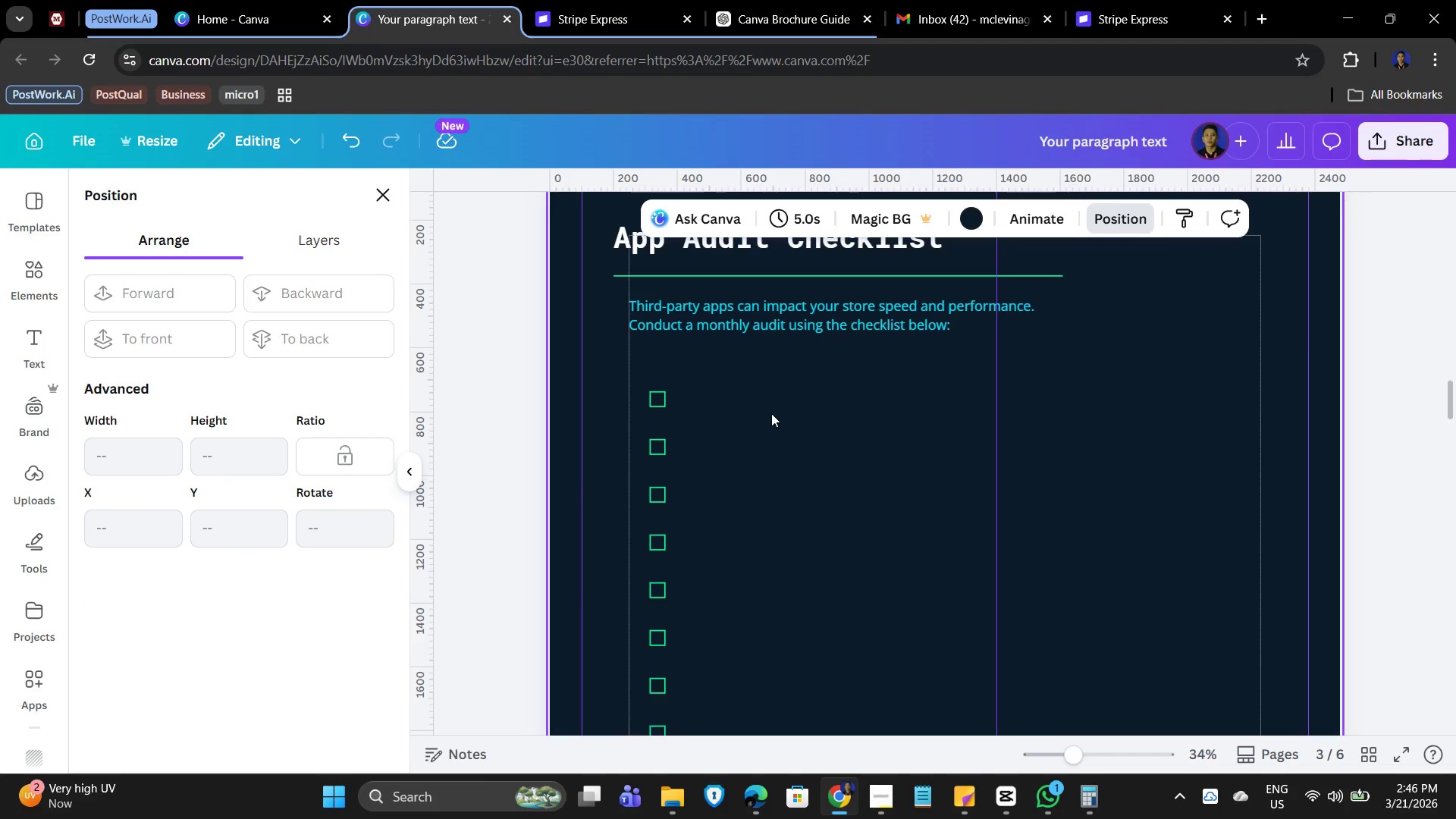 
scroll: coordinate [742, 500], scroll_direction: none, amount: 0.0
 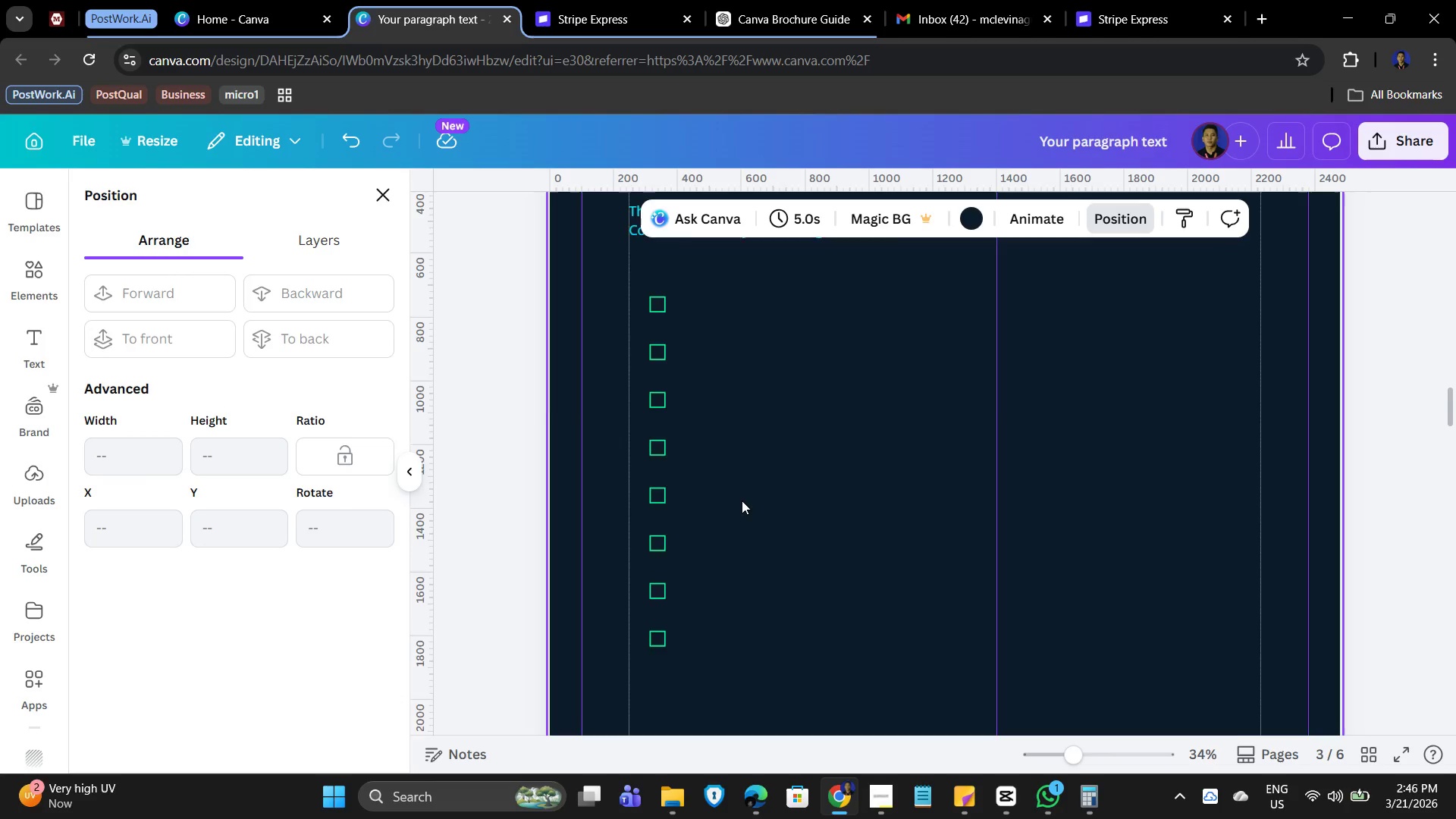 
scroll: coordinate [742, 486], scroll_direction: up, amount: 1.0
 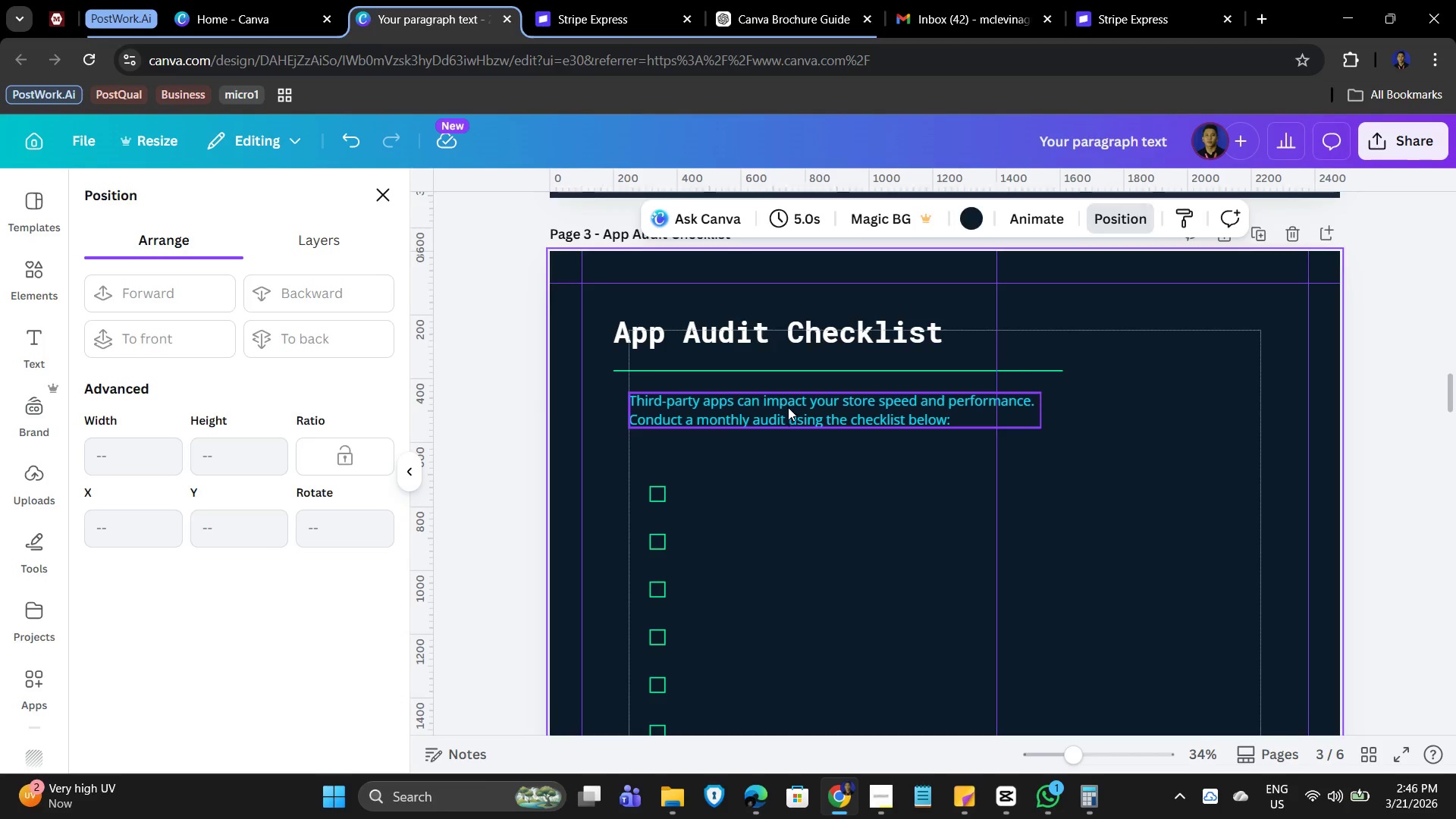 
left_click([788, 407])
 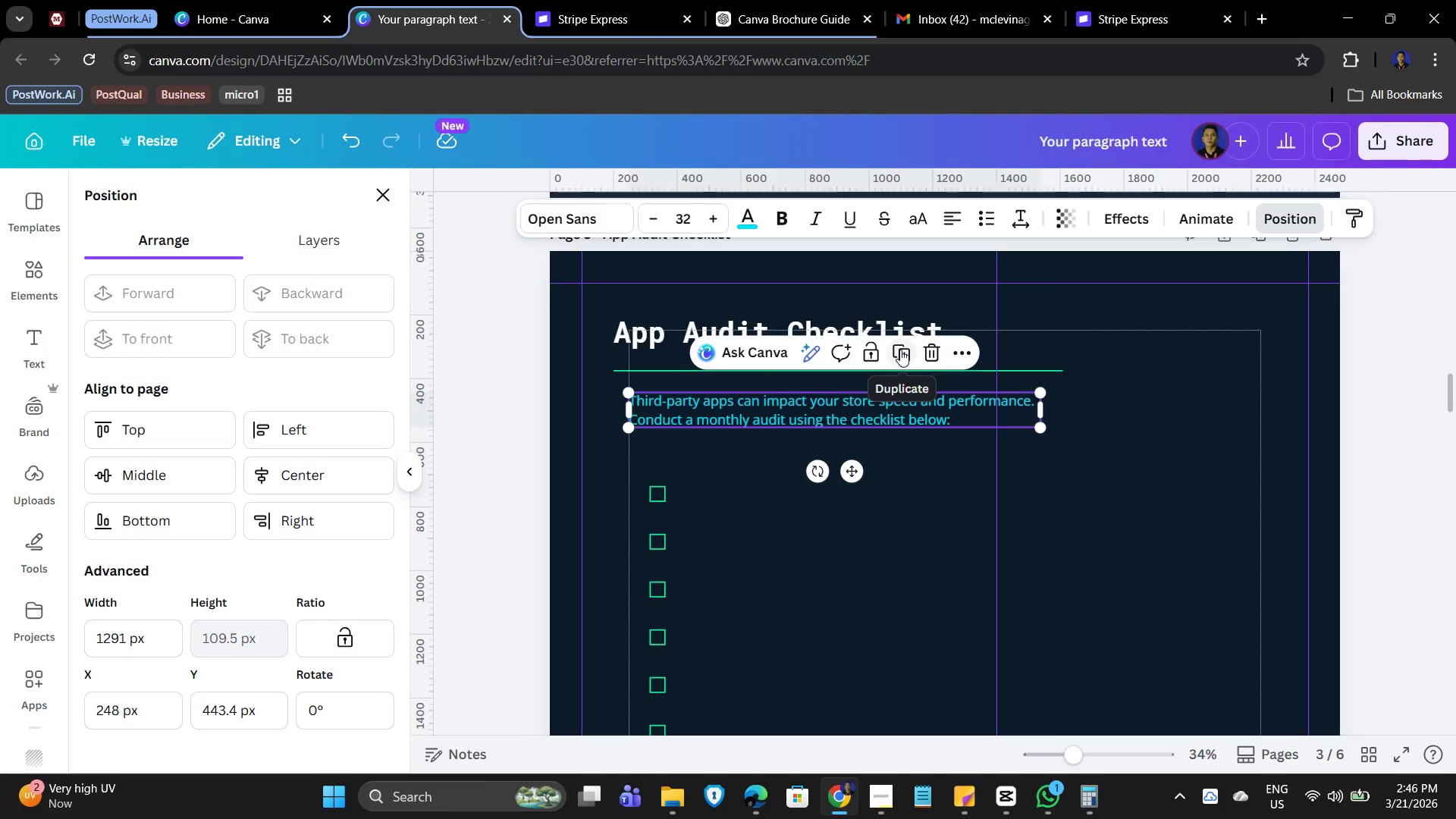 
left_click([900, 350])
 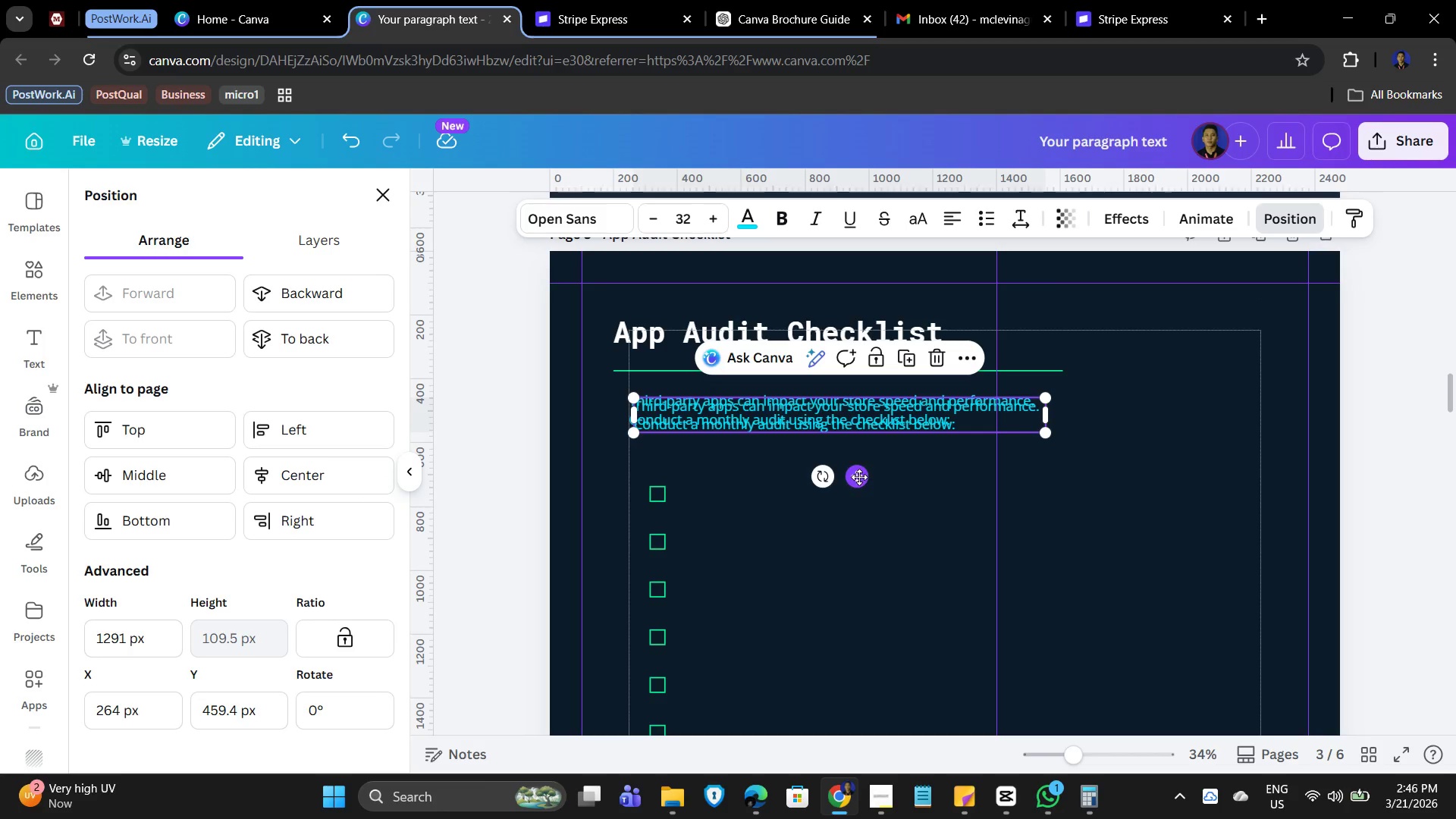 
left_click_drag(start_coordinate=[859, 476], to_coordinate=[902, 561])
 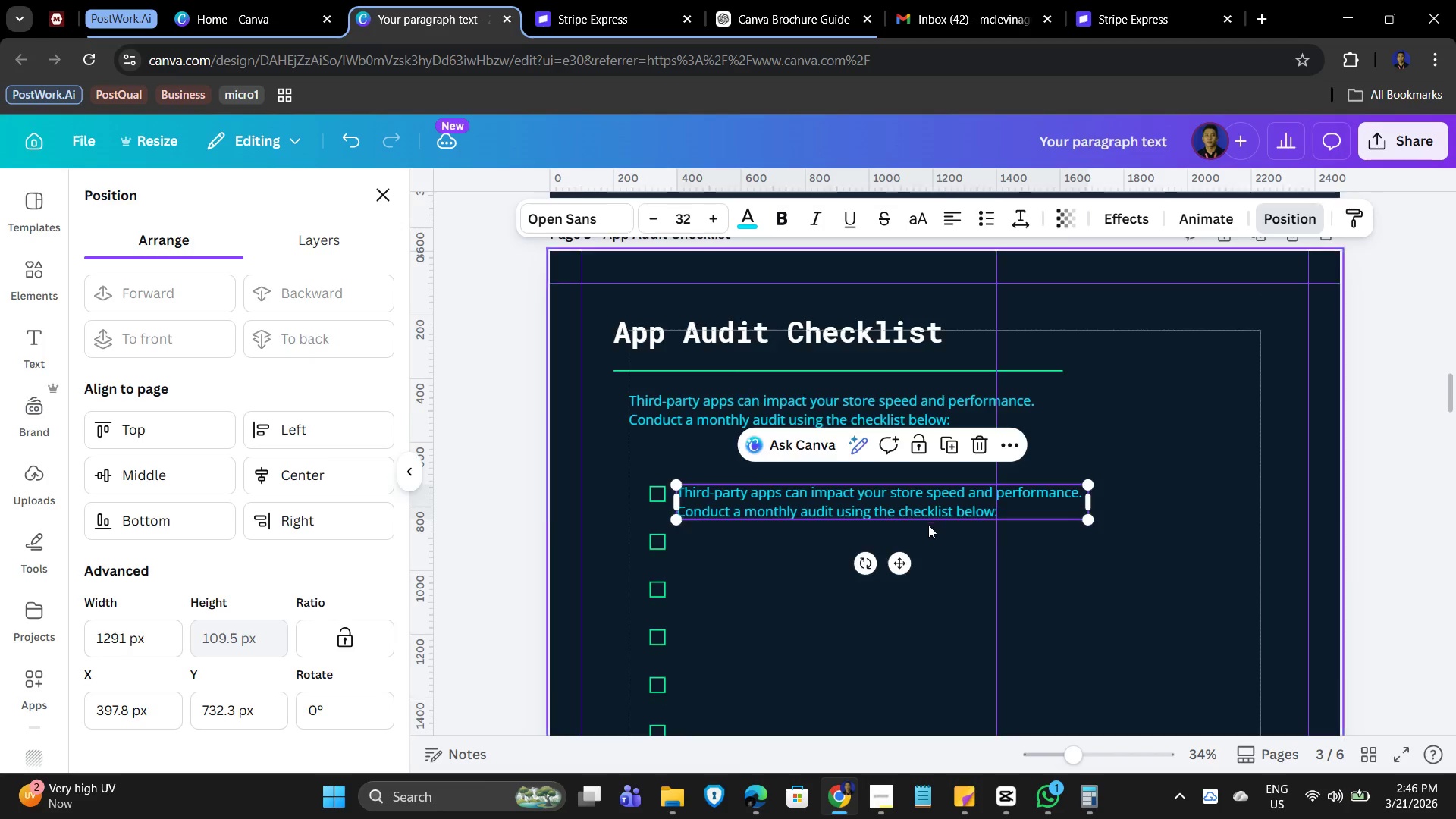 
scroll: coordinate [851, 450], scroll_direction: up, amount: 7.0
 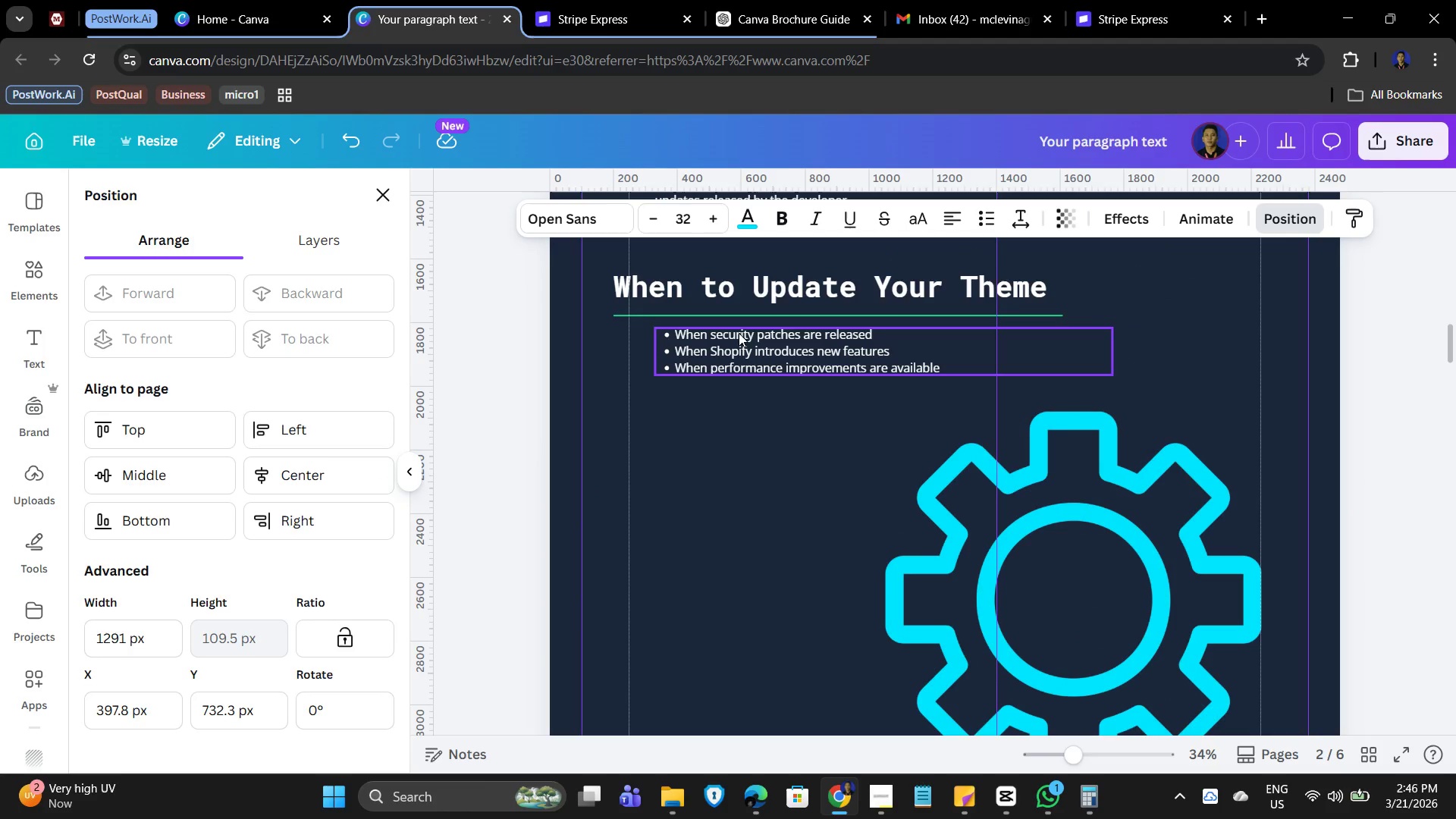 
left_click([740, 333])
 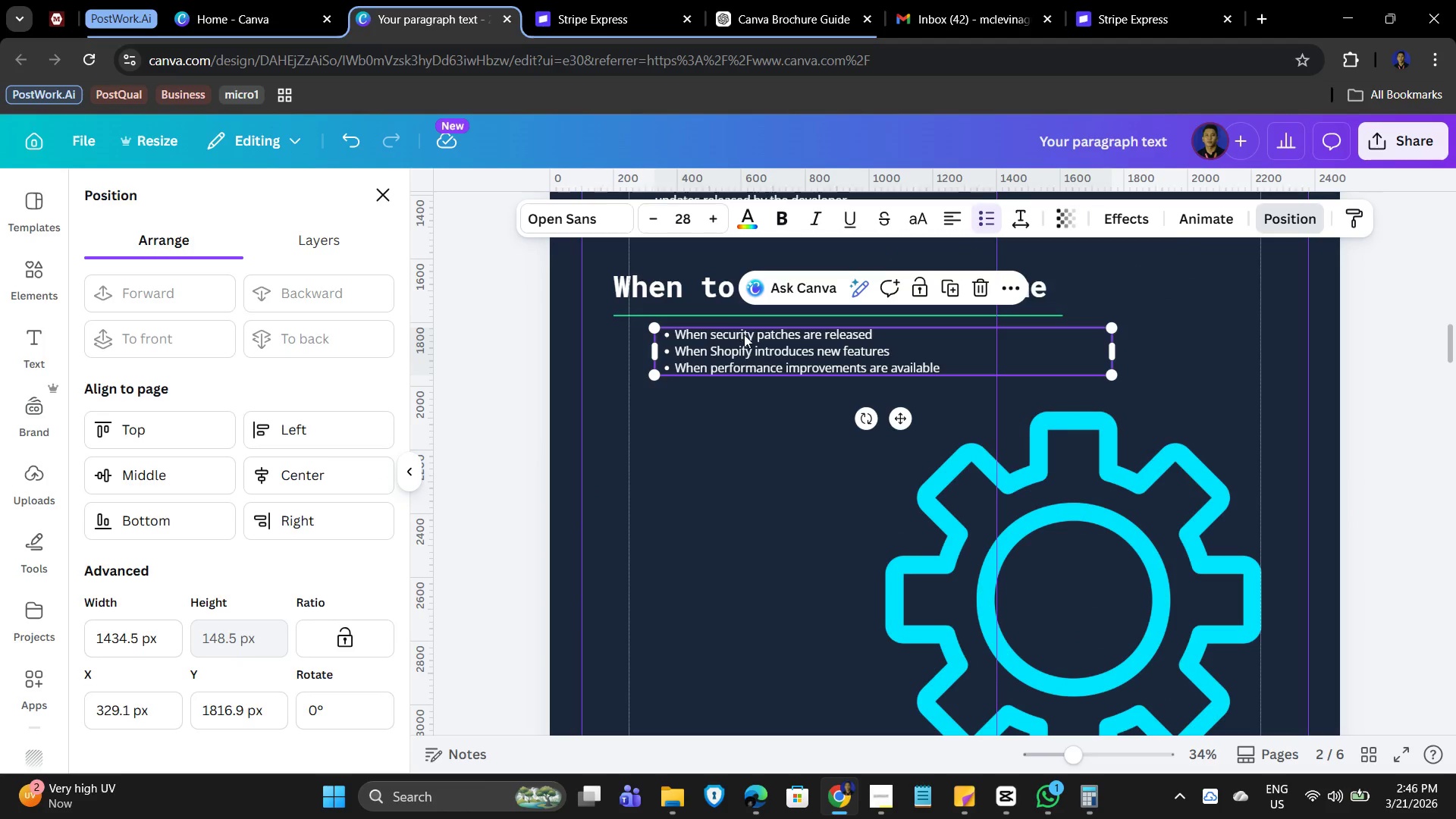 
scroll: coordinate [879, 562], scroll_direction: down, amount: 6.0
 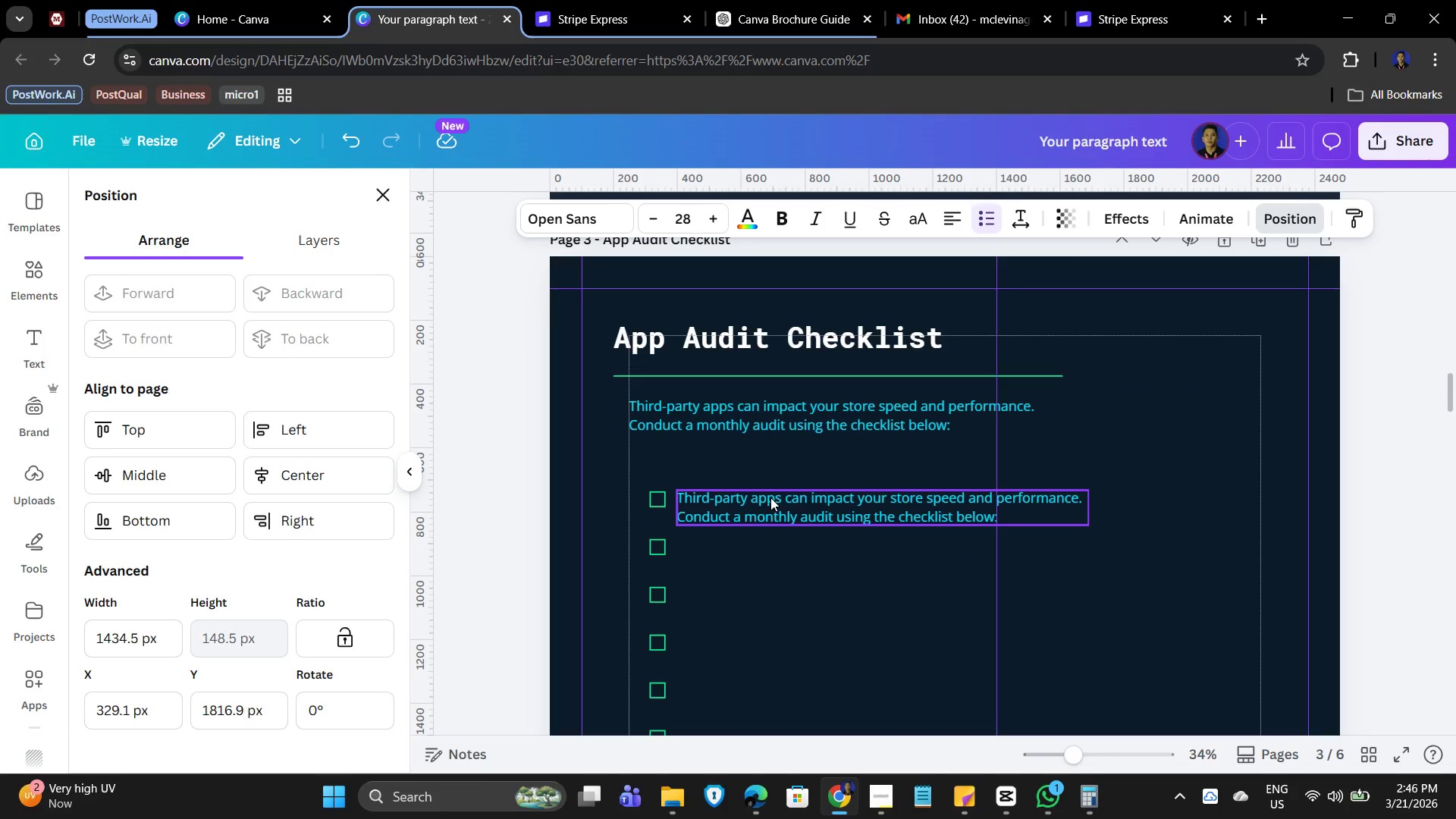 
left_click([776, 504])
 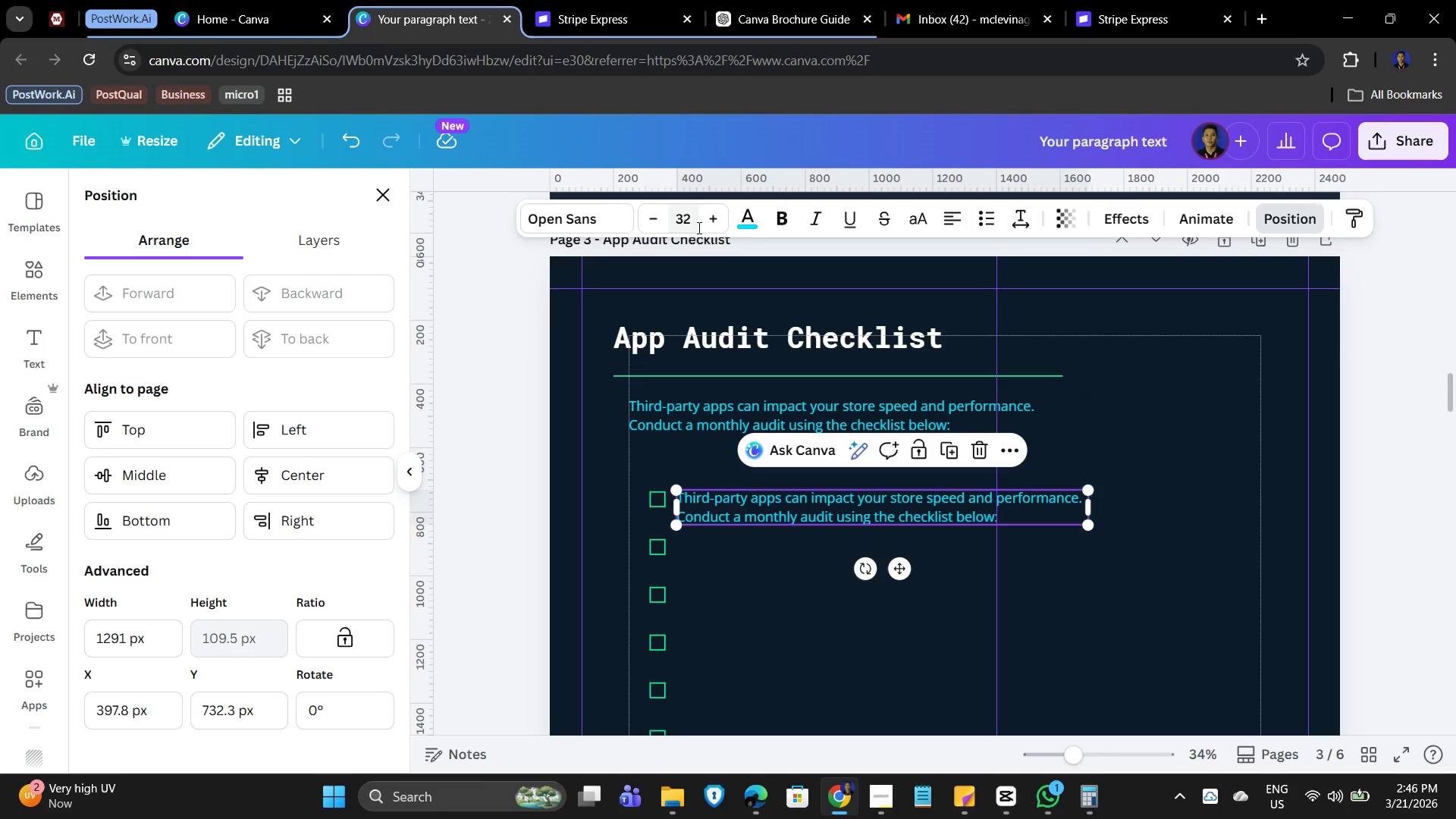 
left_click([694, 227])
 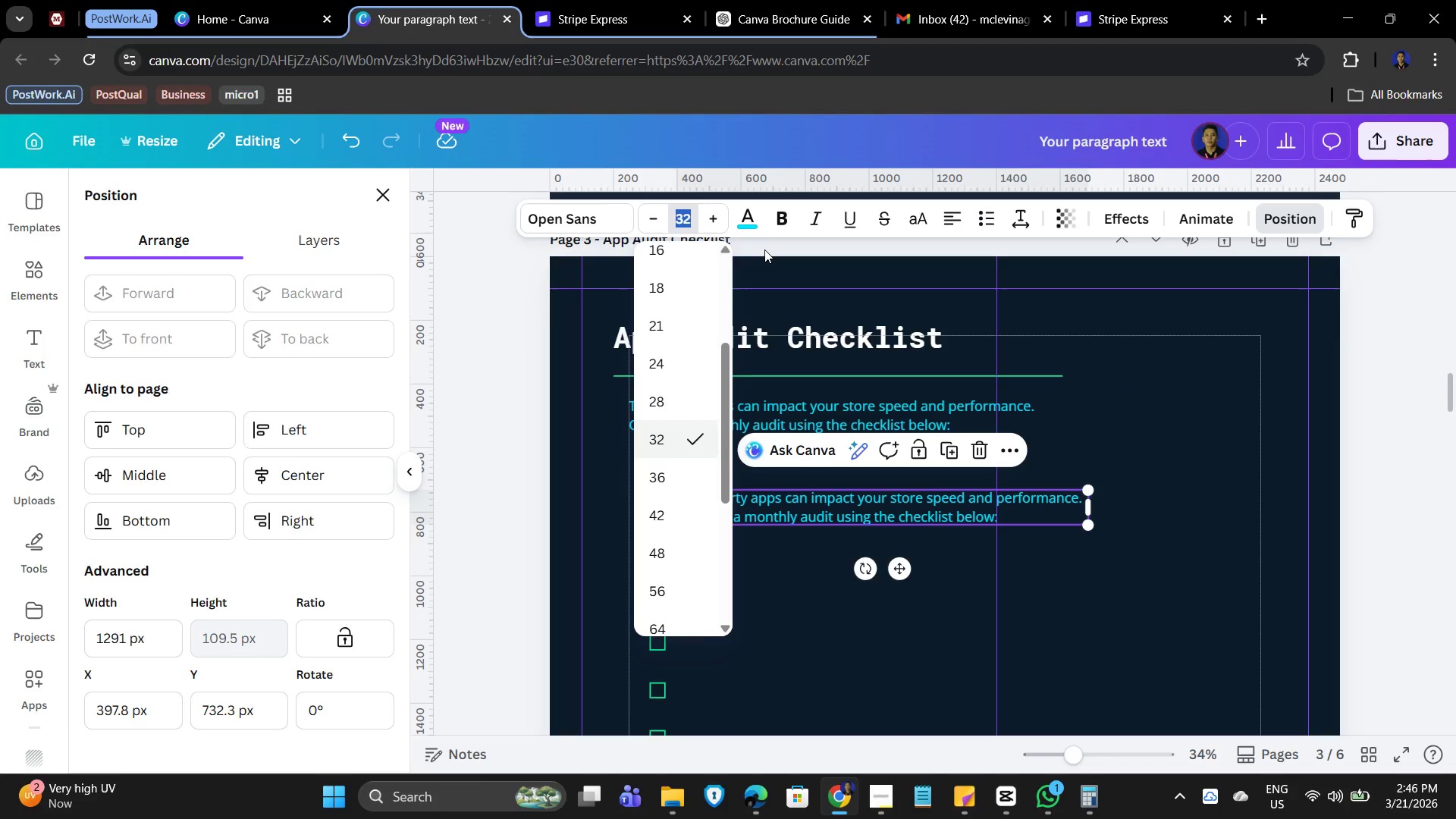 
key(Numpad2)
 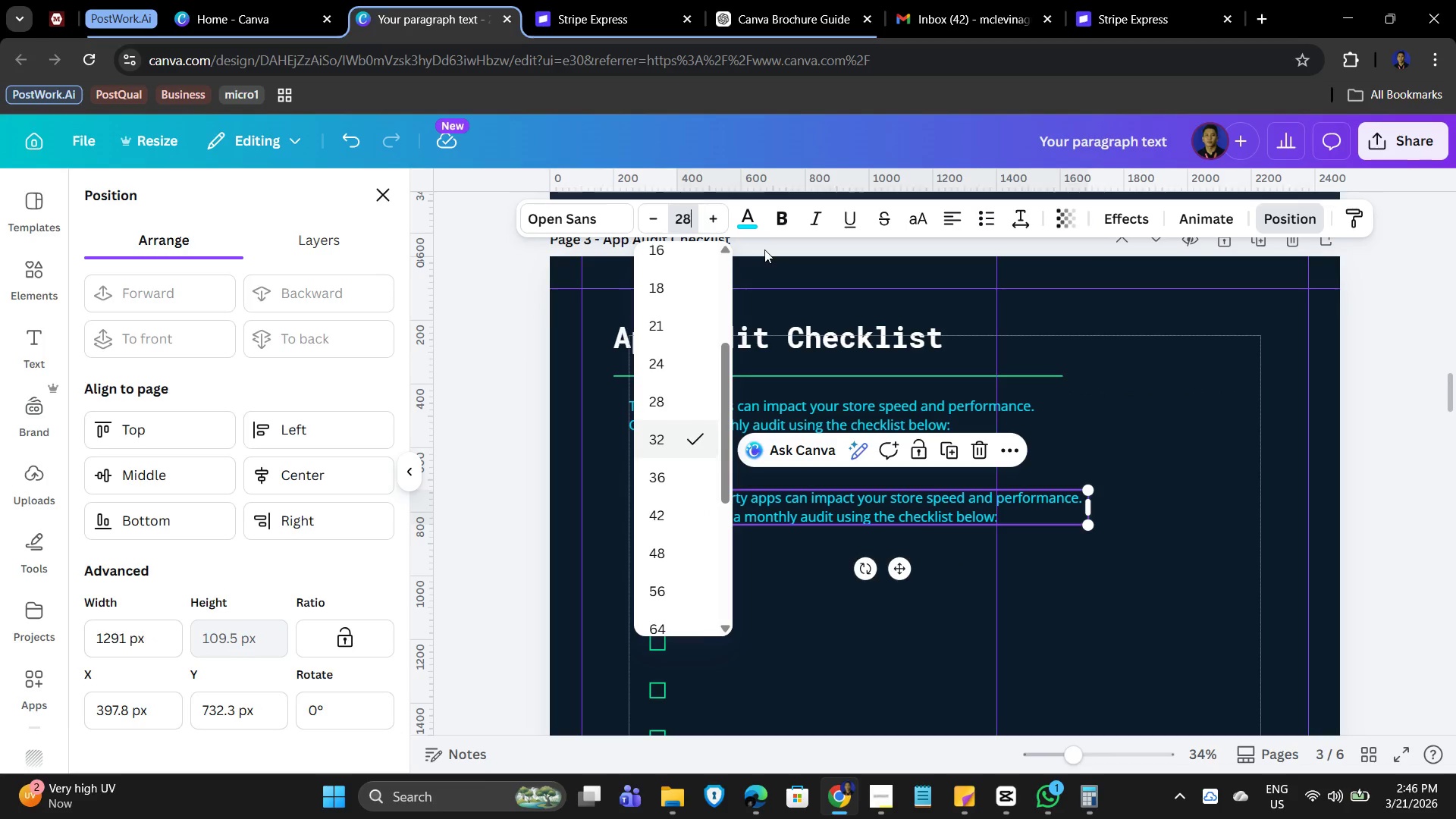 
key(Numpad8)
 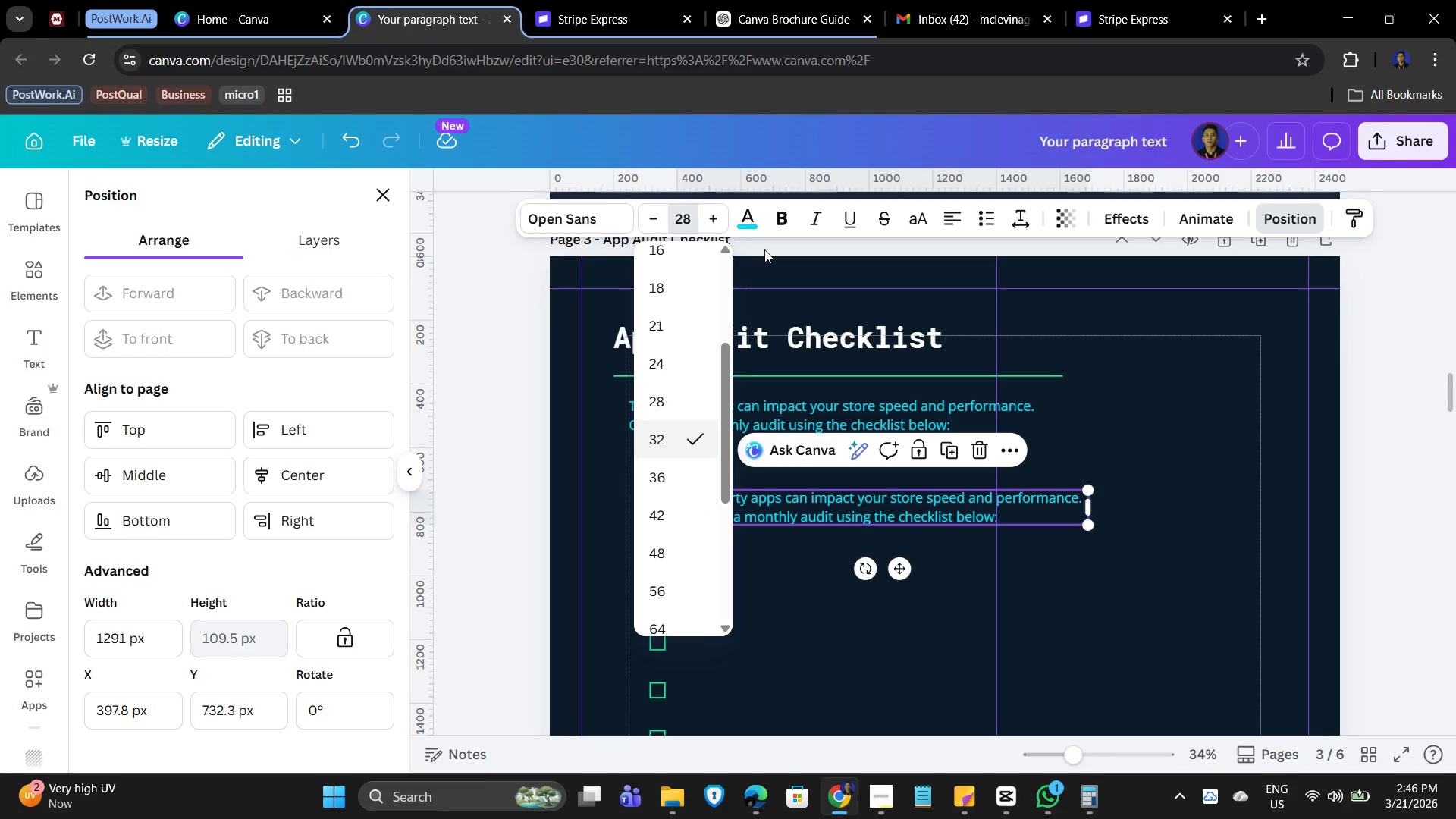 
key(NumpadEnter)
 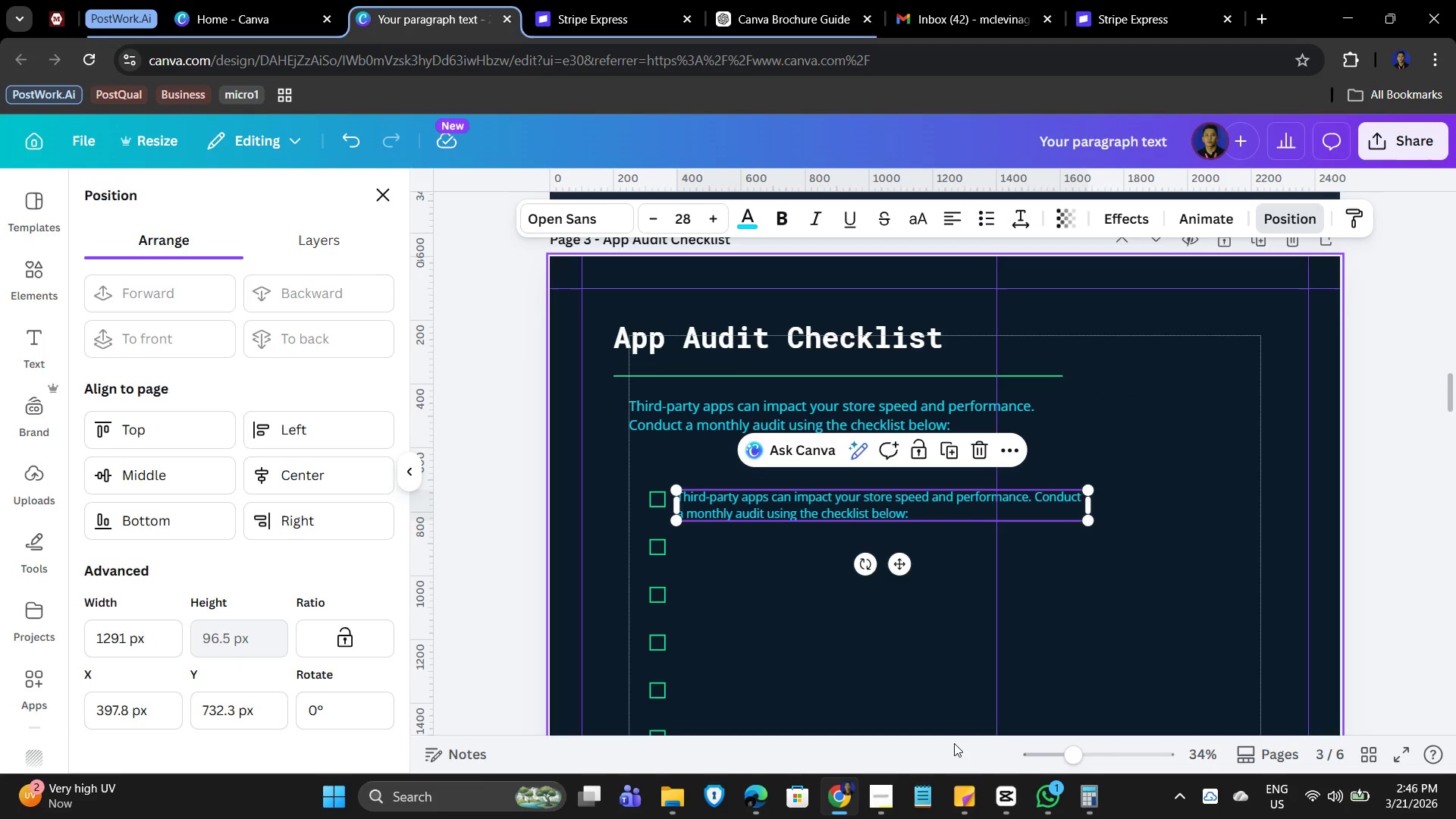 
left_click([876, 806])